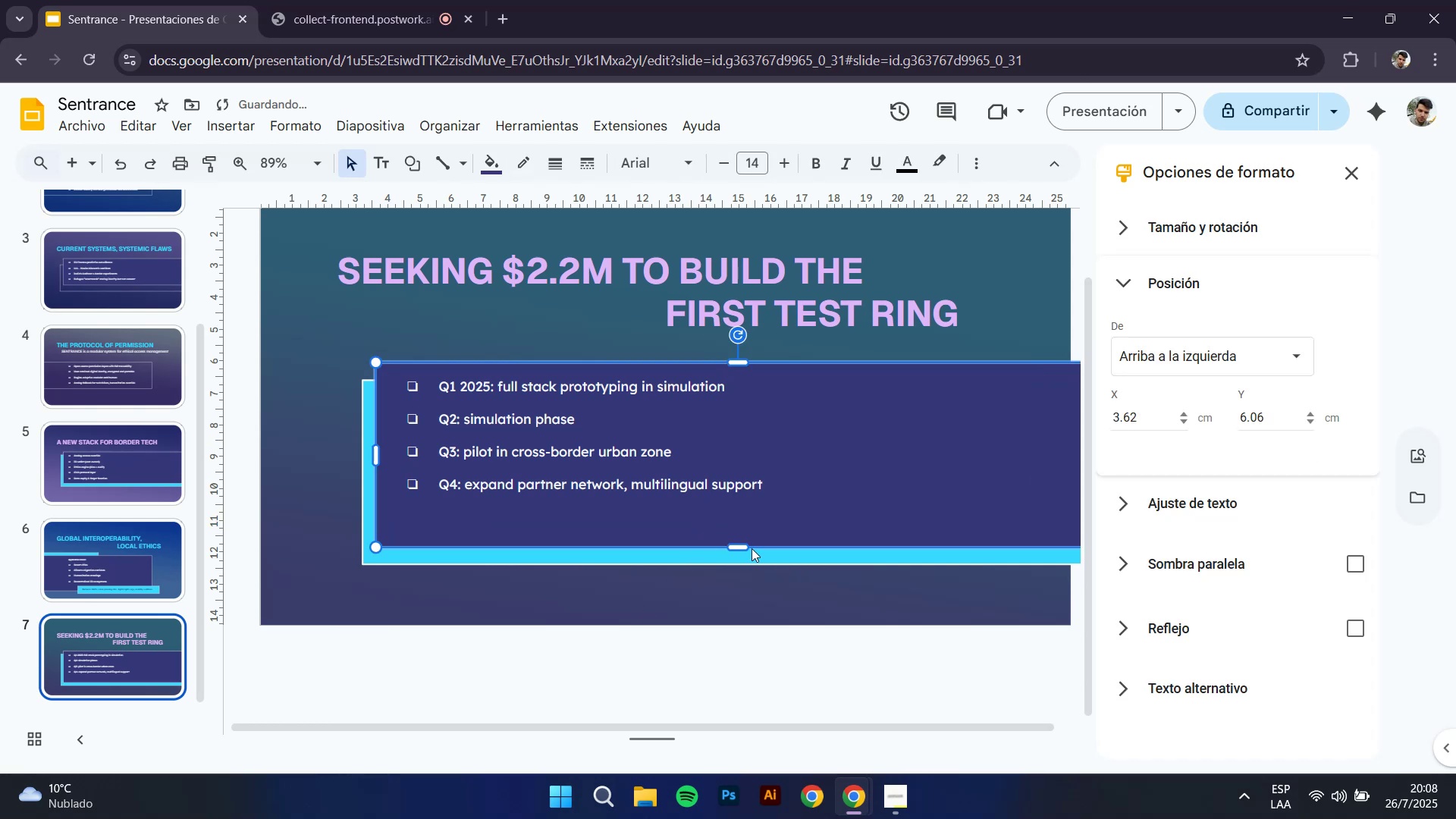 
left_click_drag(start_coordinate=[737, 544], to_coordinate=[742, 515])
 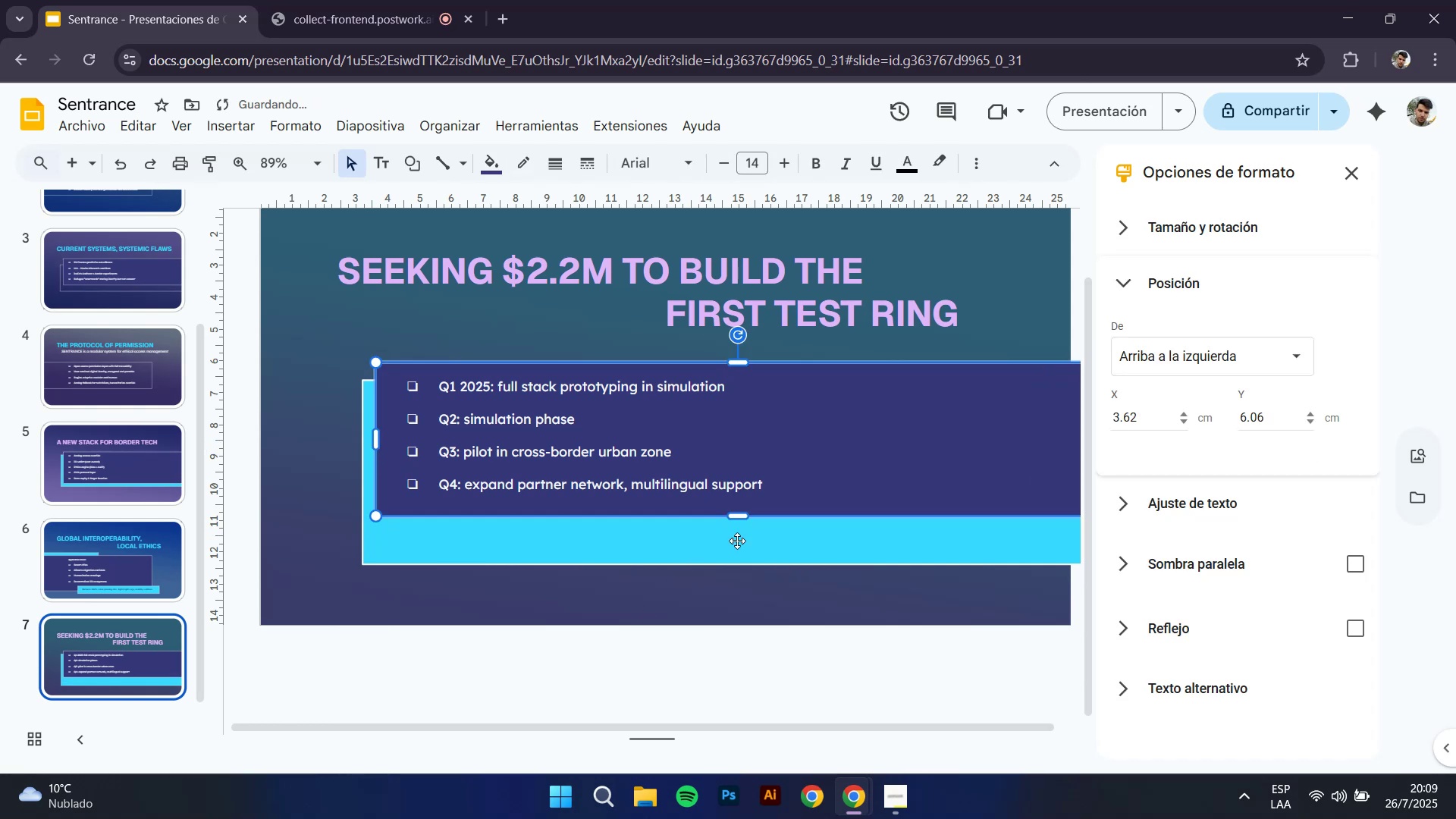 
left_click([698, 604])
 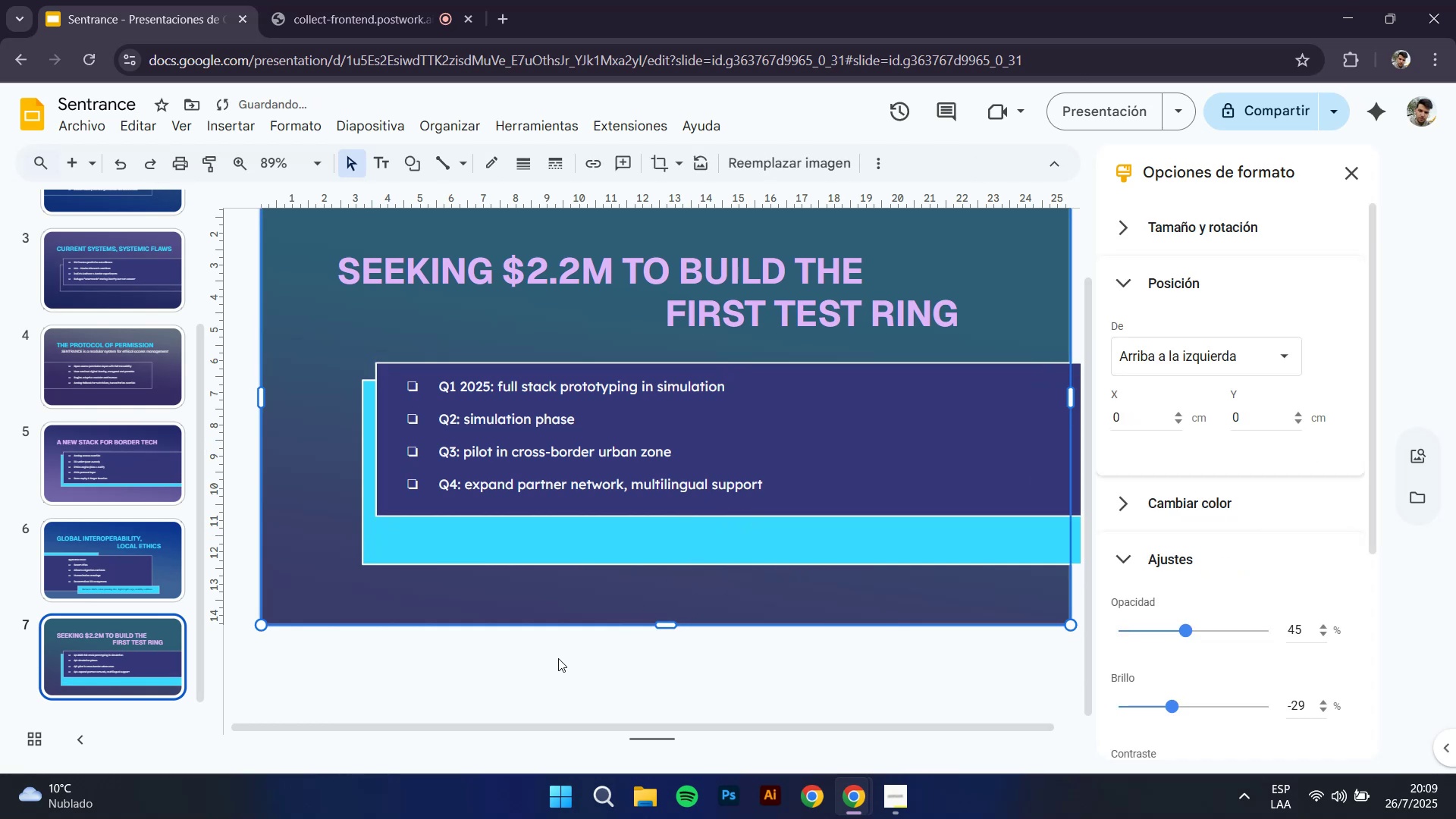 
left_click([534, 568])
 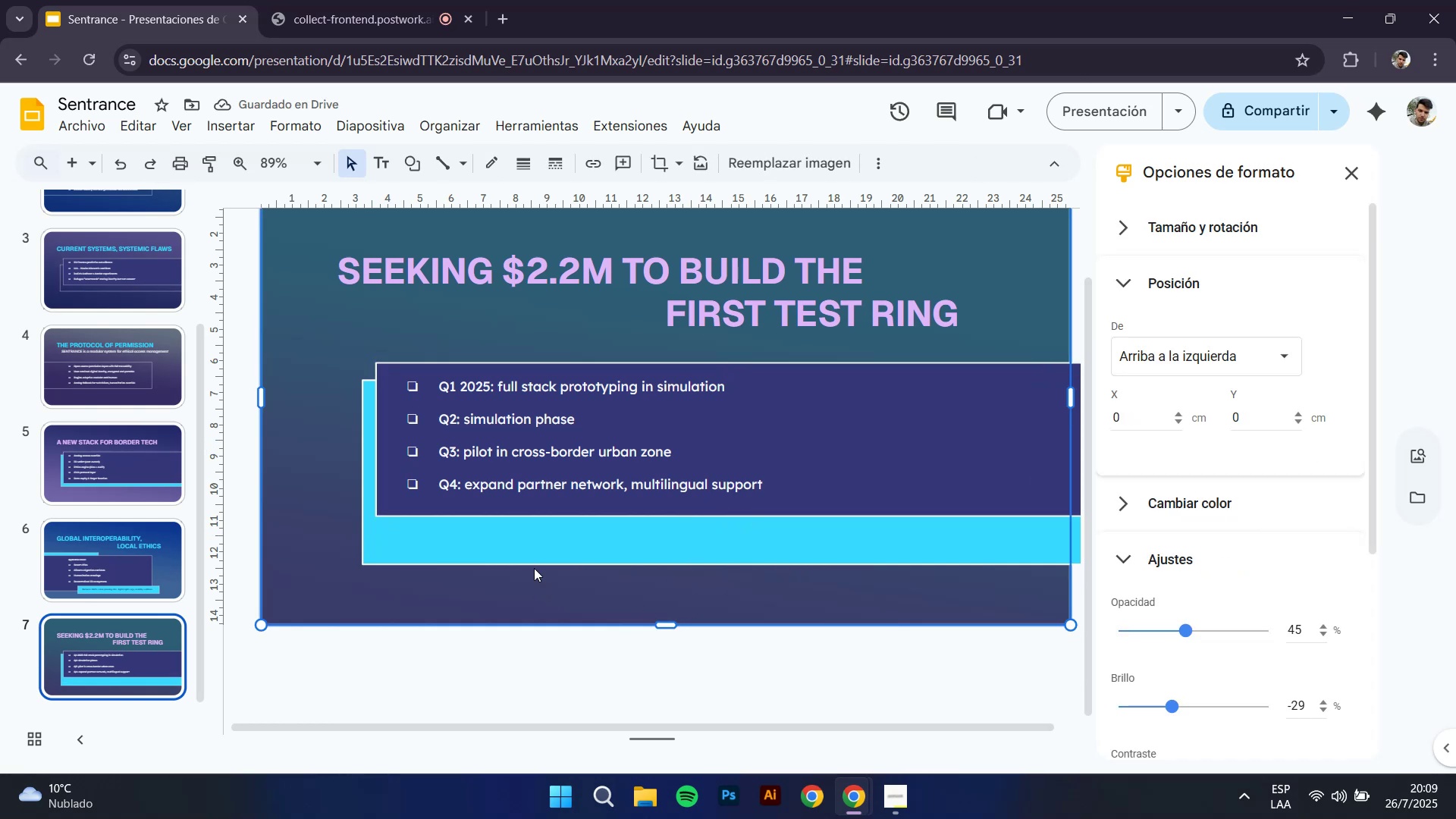 
left_click([532, 553])
 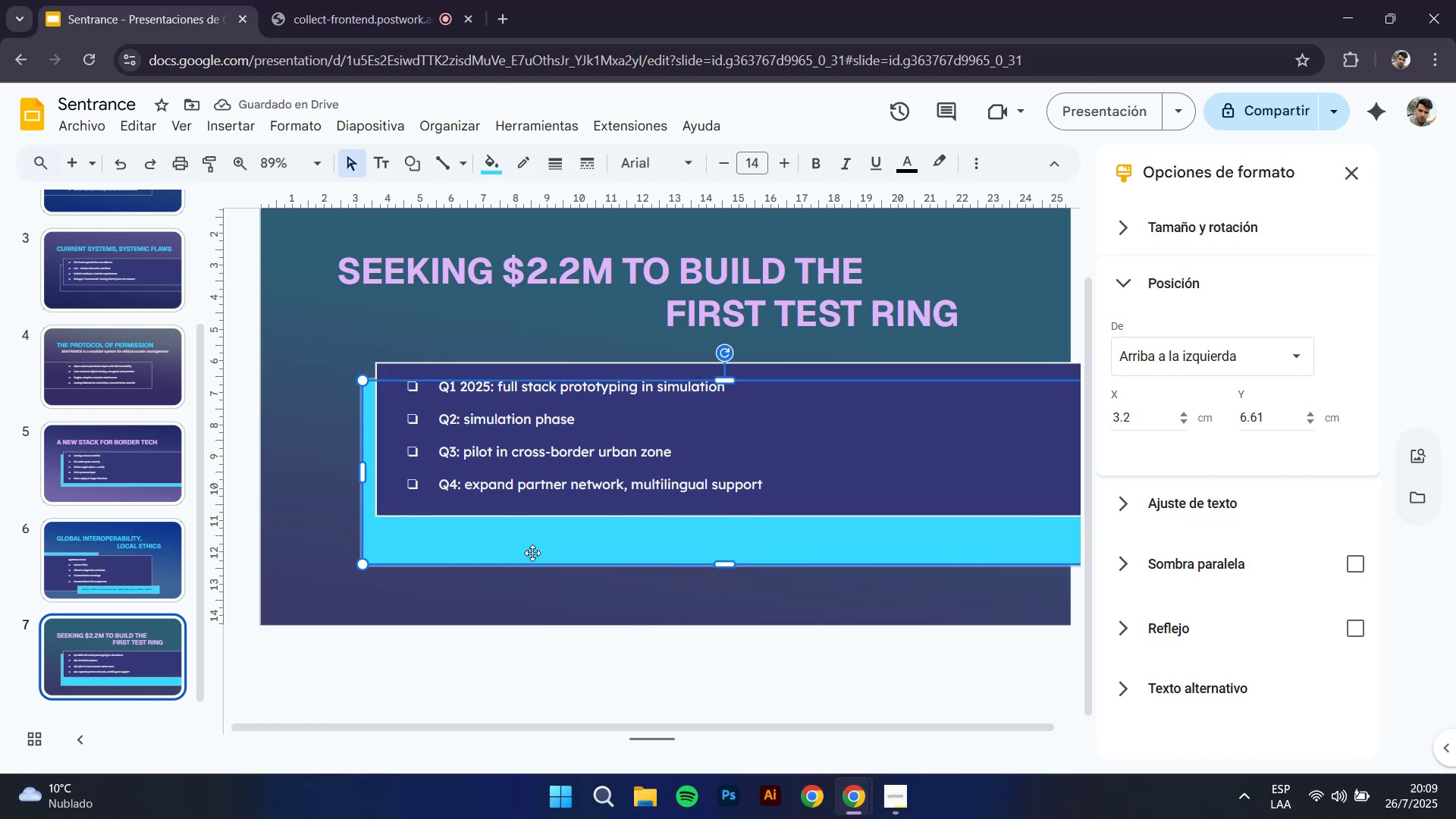 
key(Delete)
 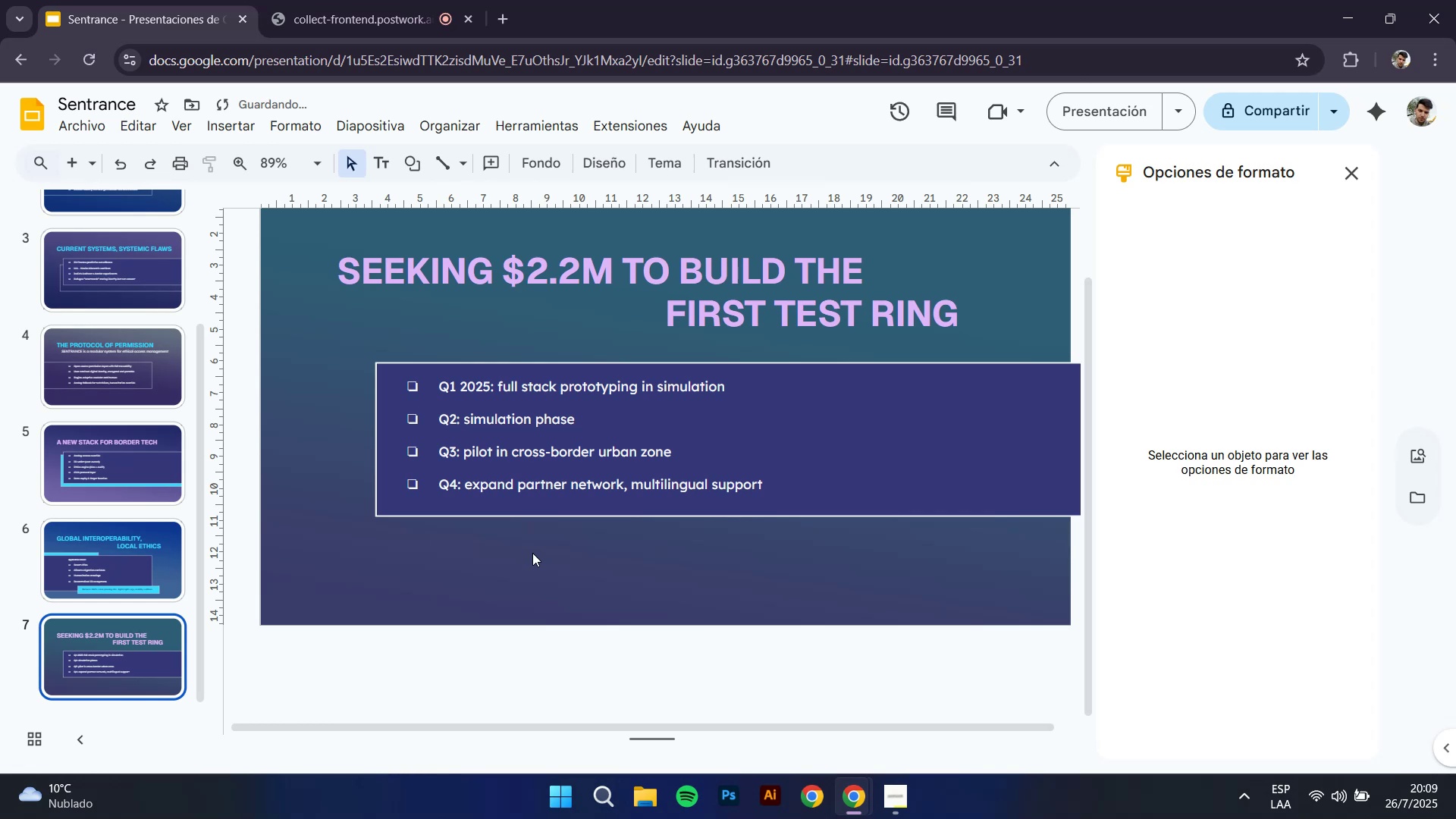 
hold_key(key=ControlLeft, duration=0.32)
scroll: coordinate [575, 494], scroll_direction: down, amount: 1.0
 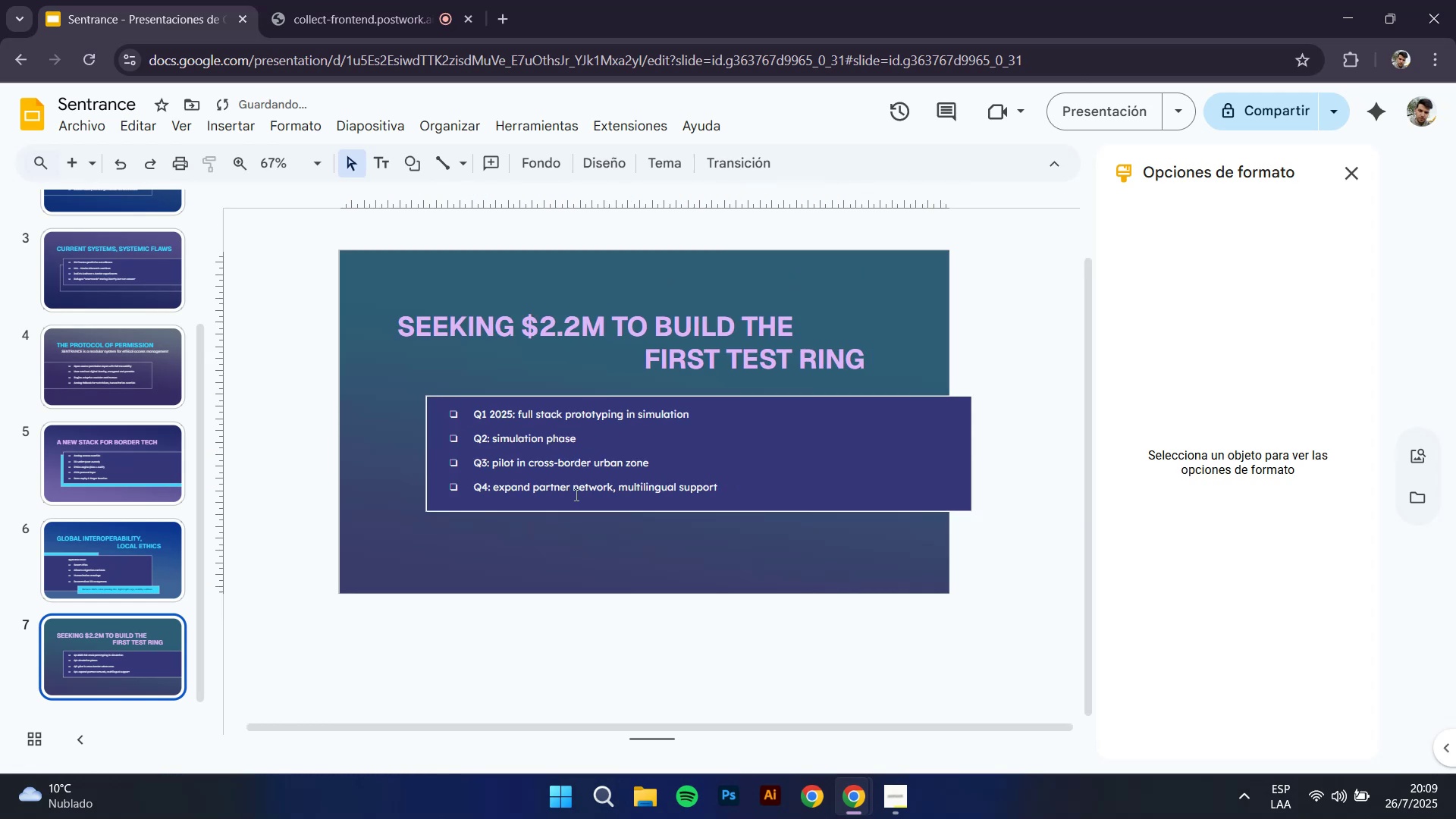 
key(Control+ControlLeft)
 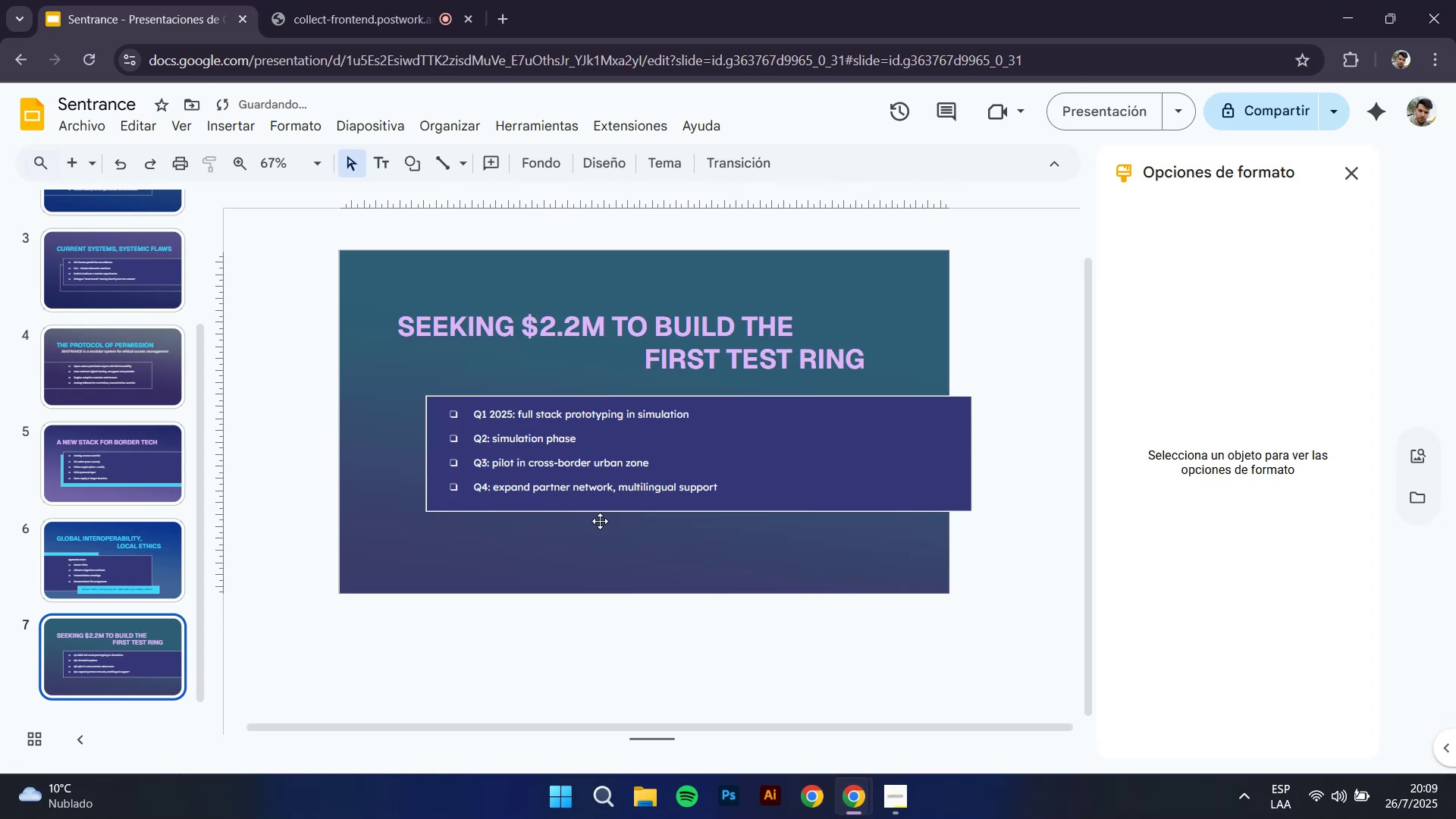 
scroll: coordinate [655, 531], scroll_direction: up, amount: 1.0
 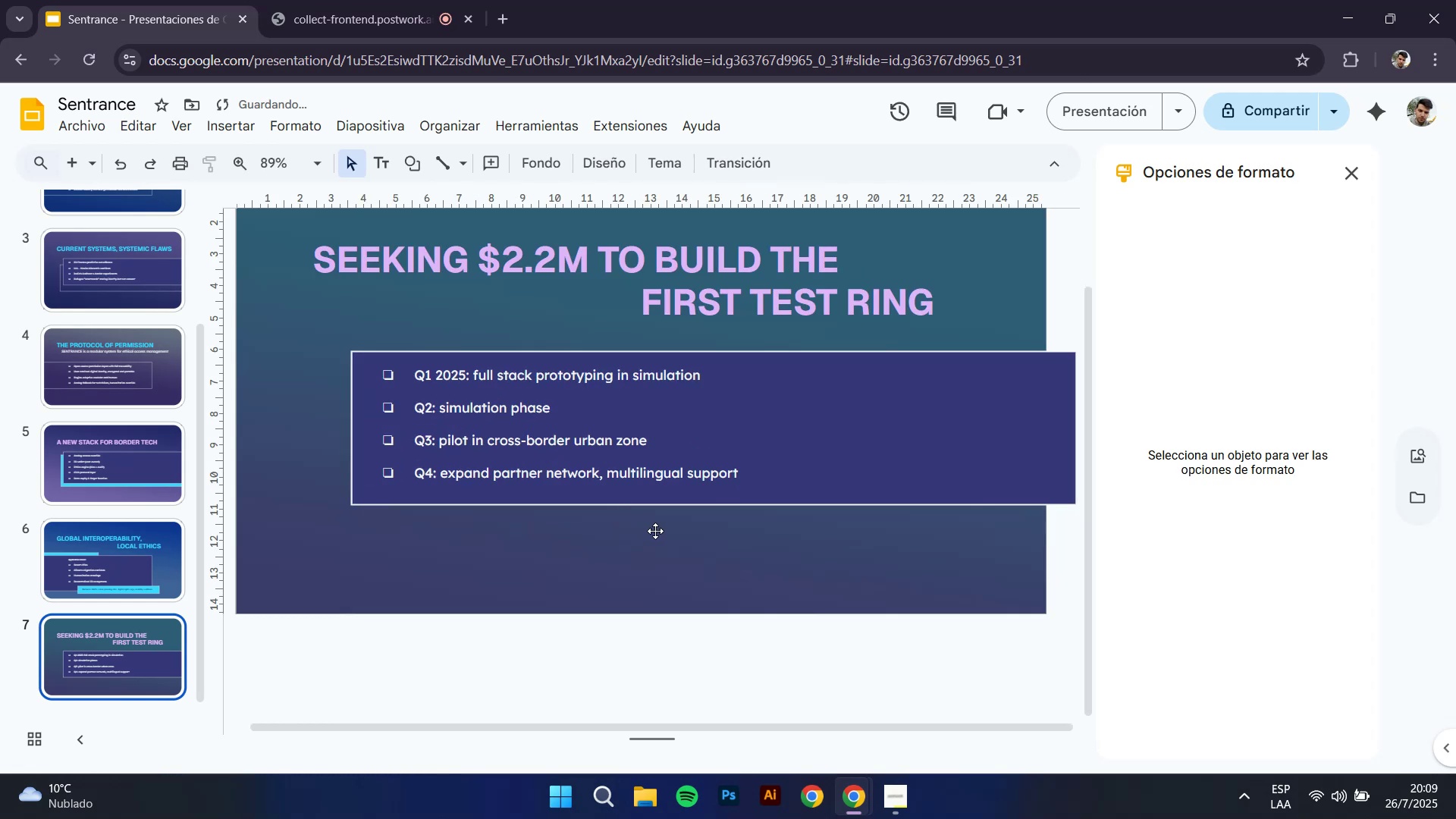 
key(Control+ControlLeft)
 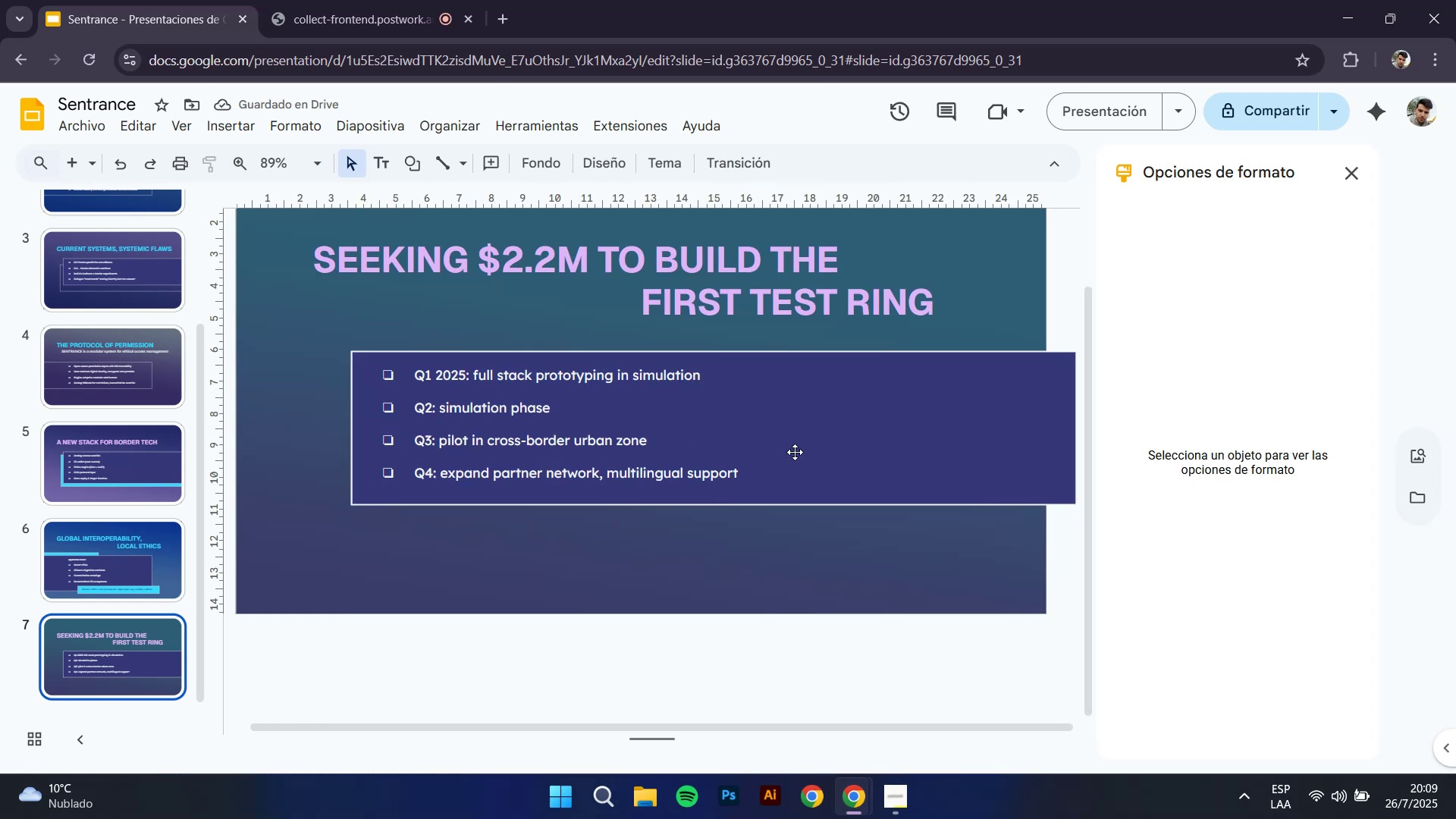 
hold_key(key=ControlLeft, duration=0.31)
scroll: coordinate [866, 506], scroll_direction: down, amount: 1.0
 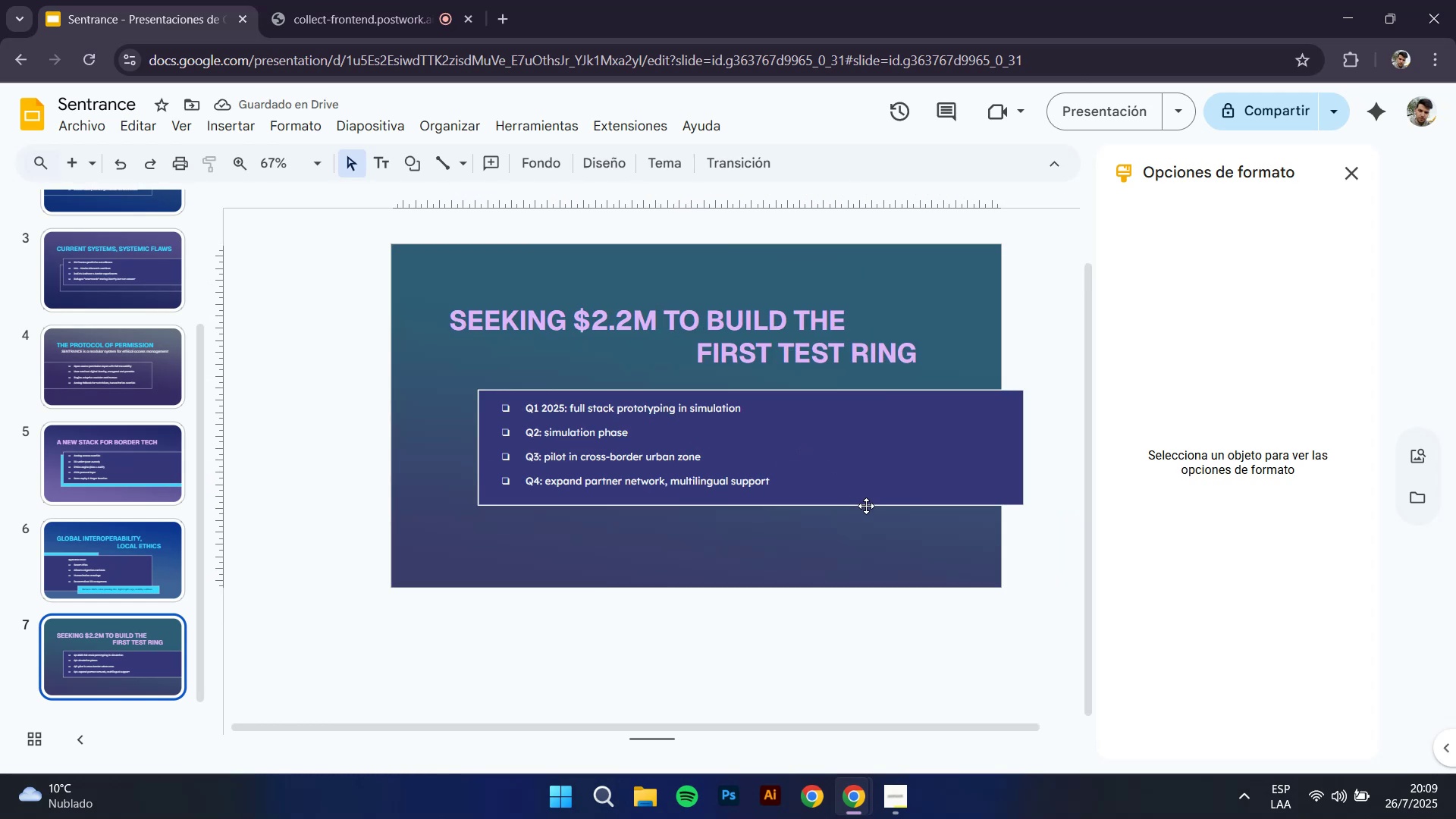 
hold_key(key=ControlLeft, duration=0.34)
 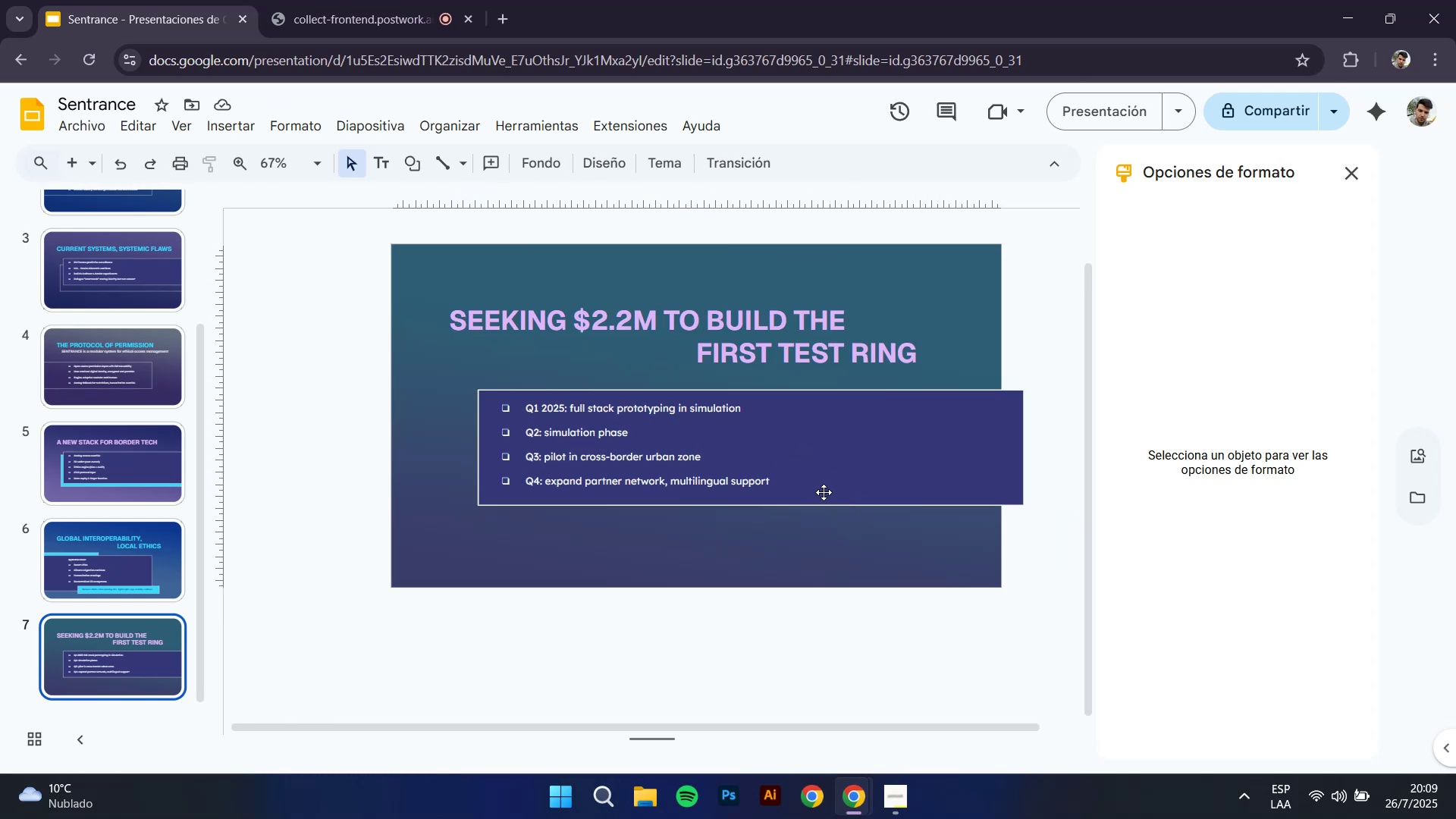 
key(Control+ControlLeft)
 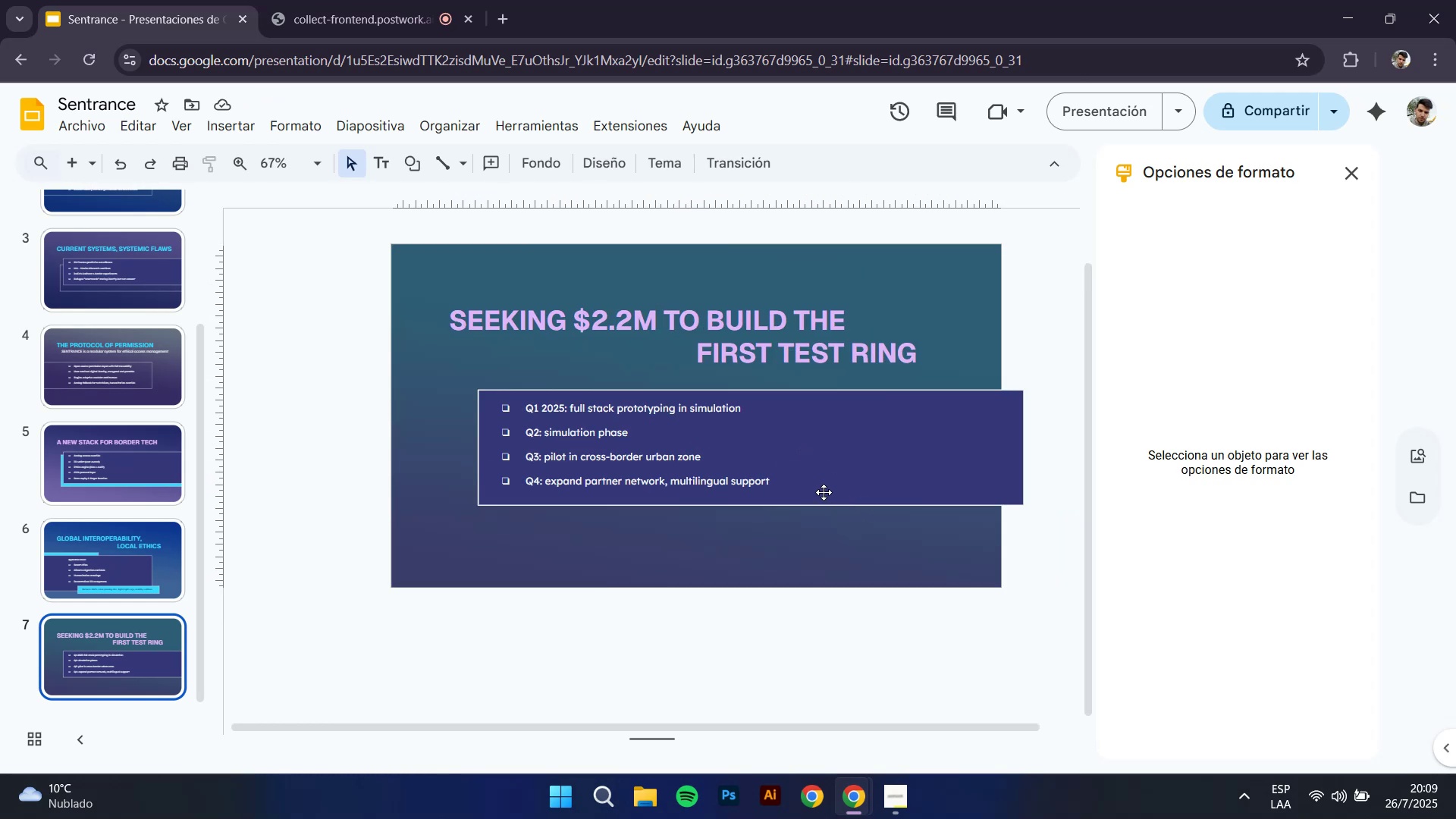 
left_click([886, 469])
 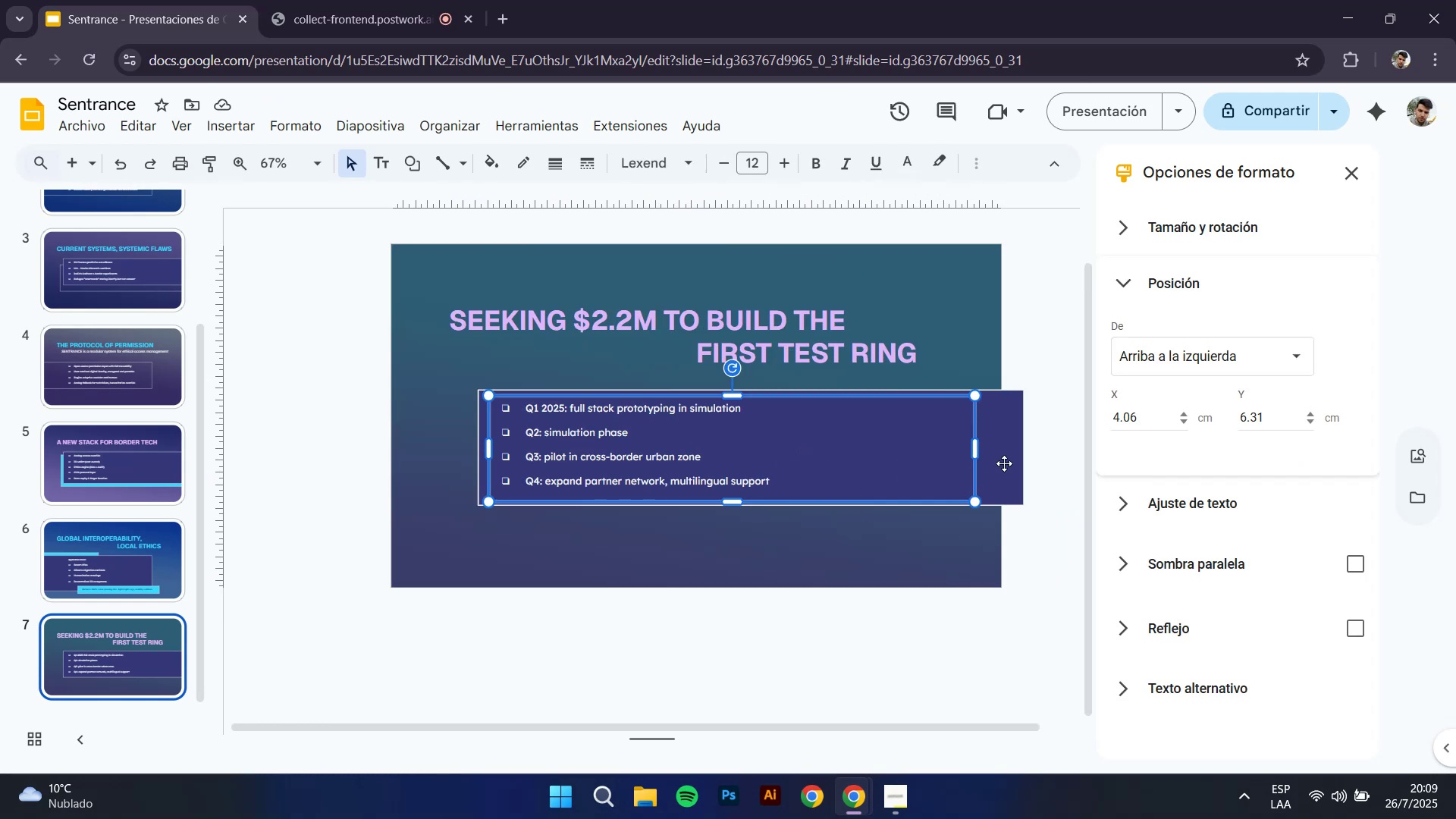 
left_click([1021, 459])
 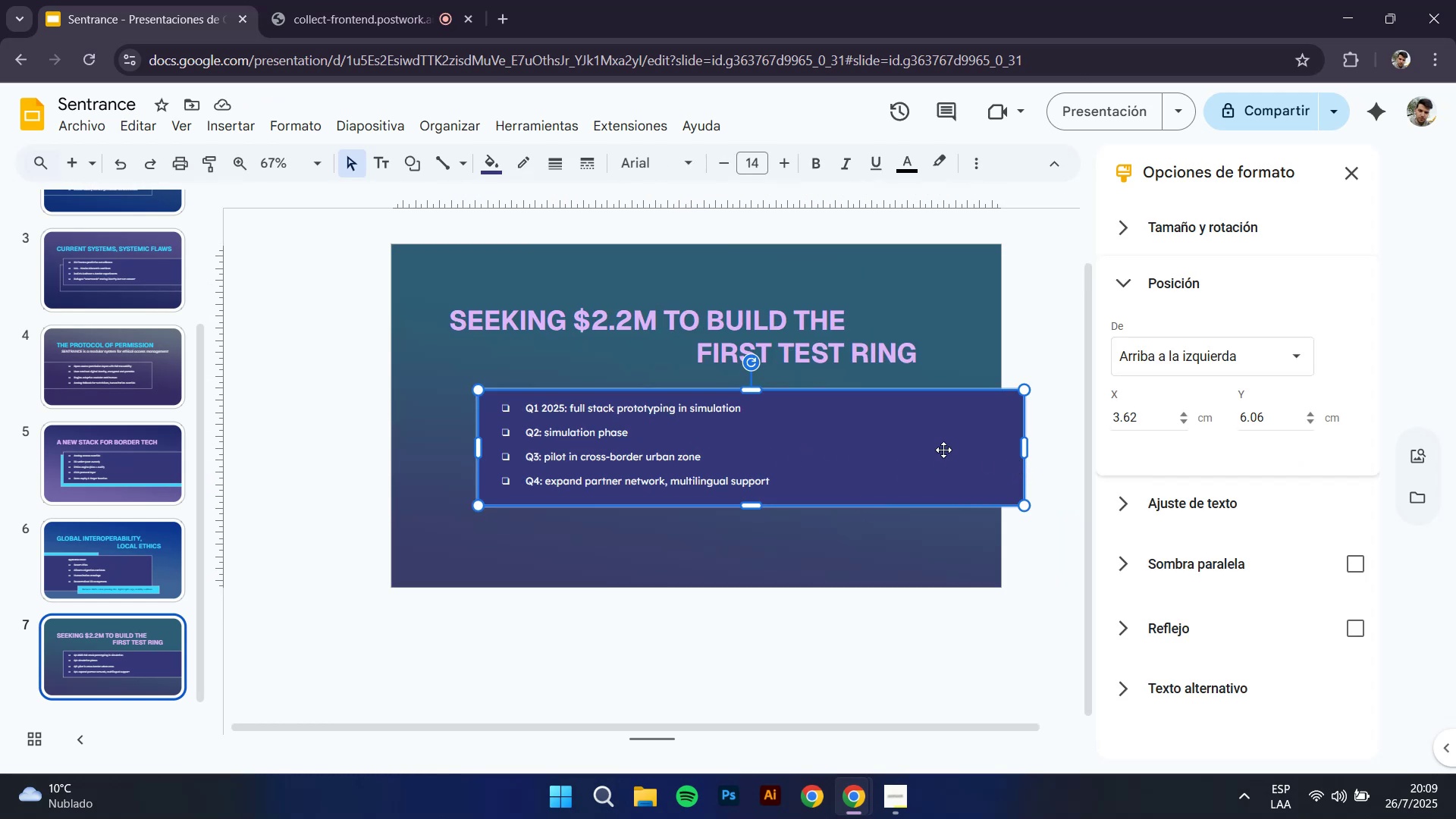 
left_click_drag(start_coordinate=[1021, 449], to_coordinate=[946, 438])
 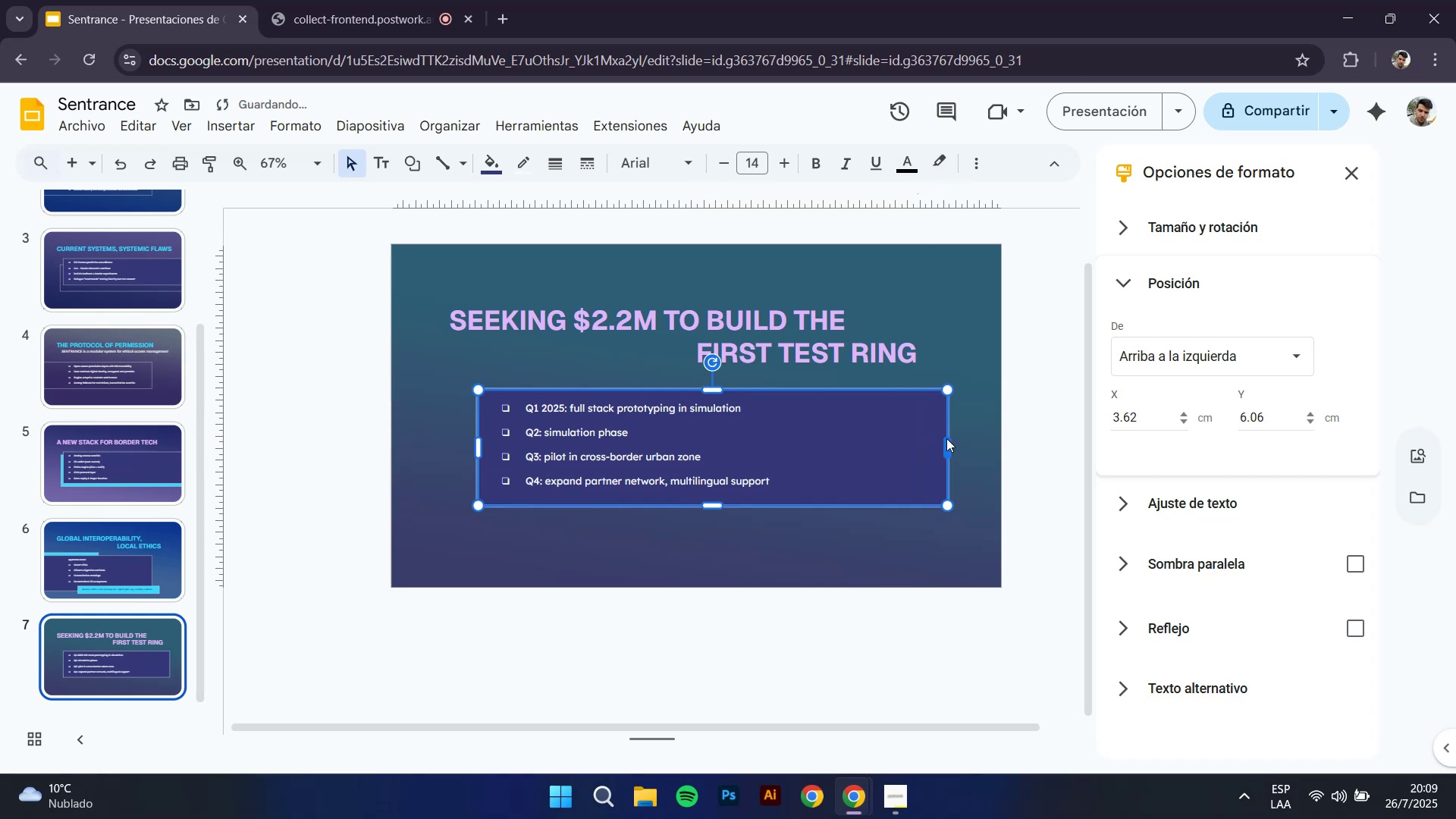 
left_click([1072, 362])
 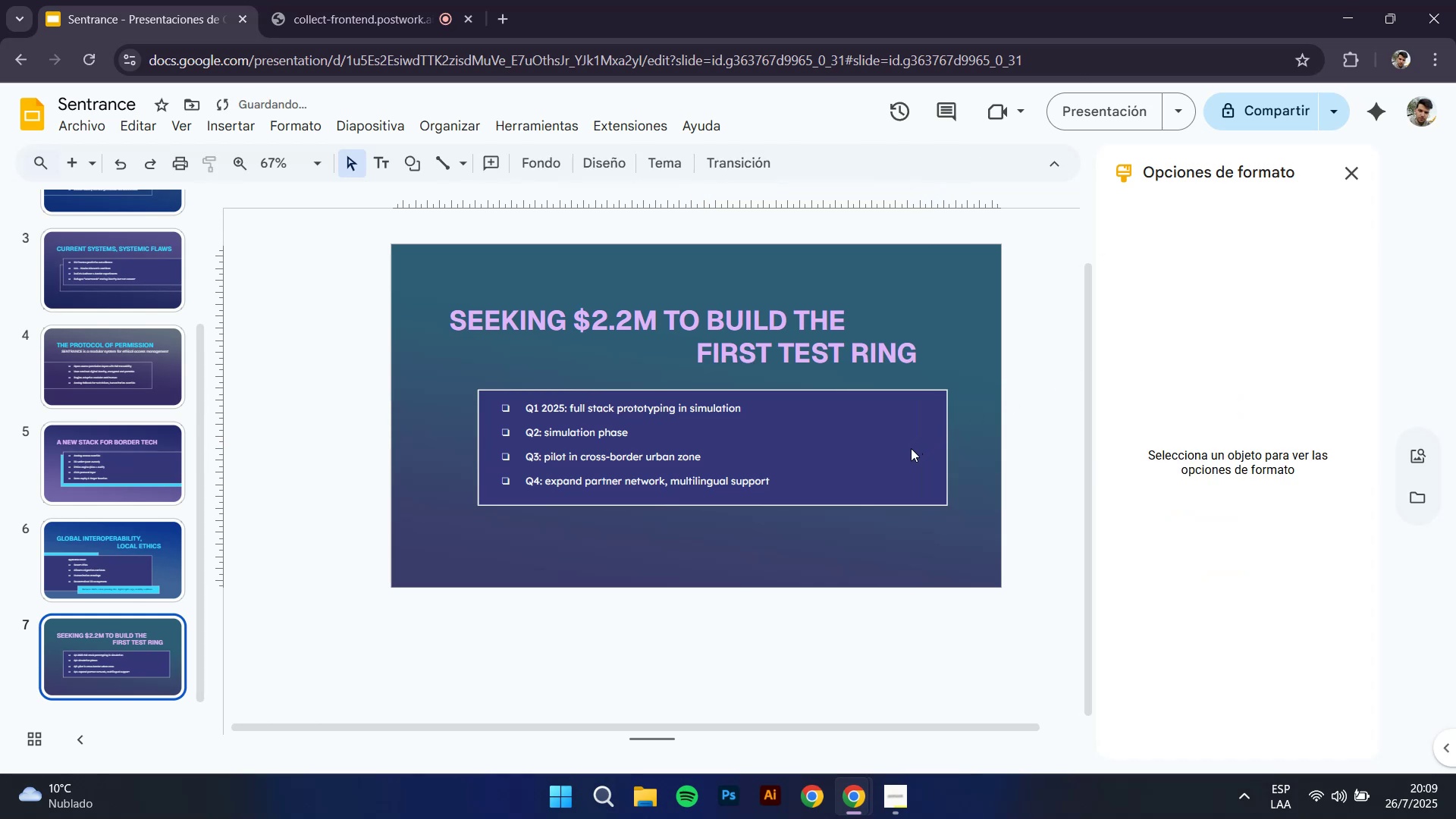 
left_click([904, 463])
 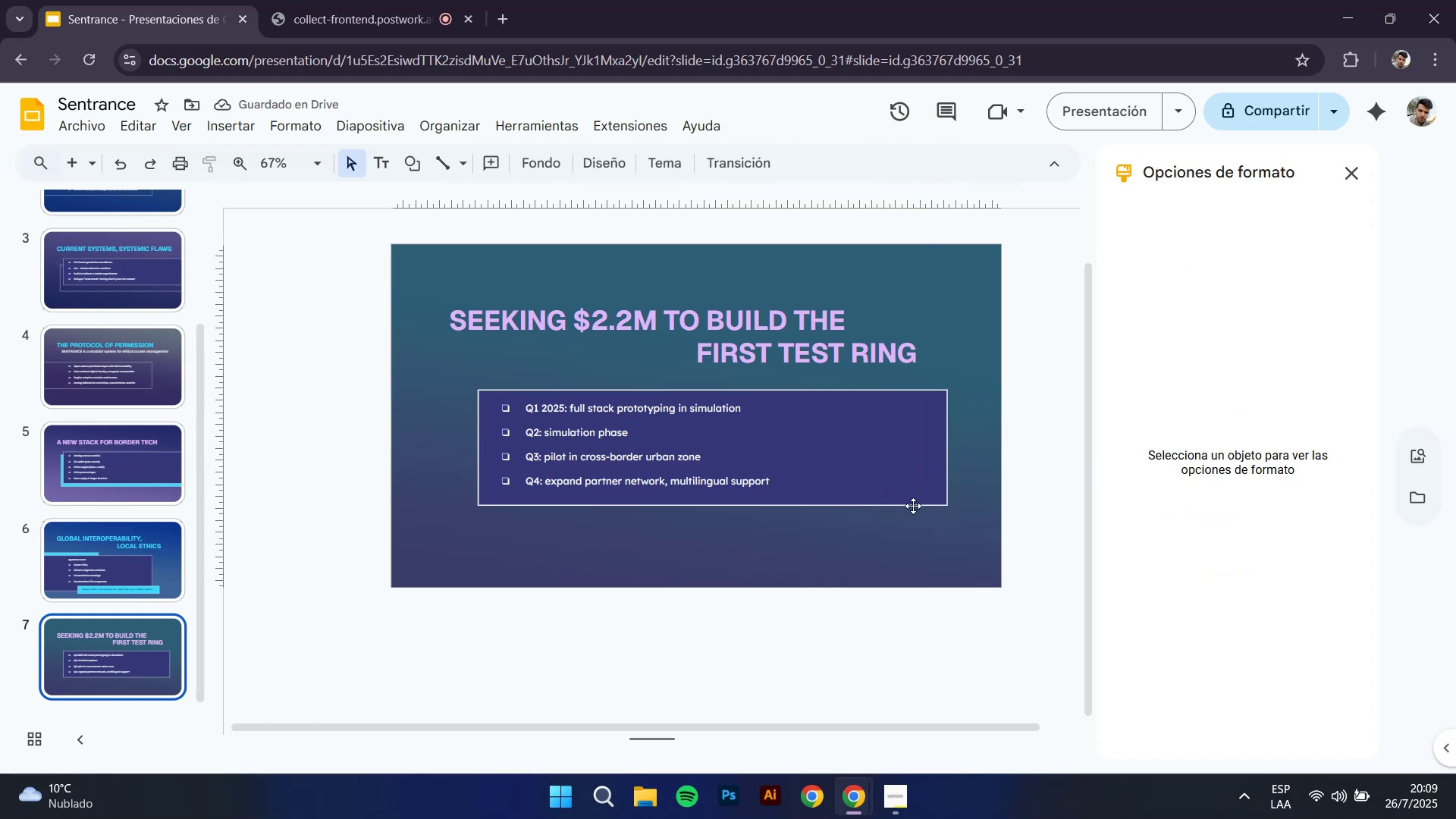 
left_click([934, 438])
 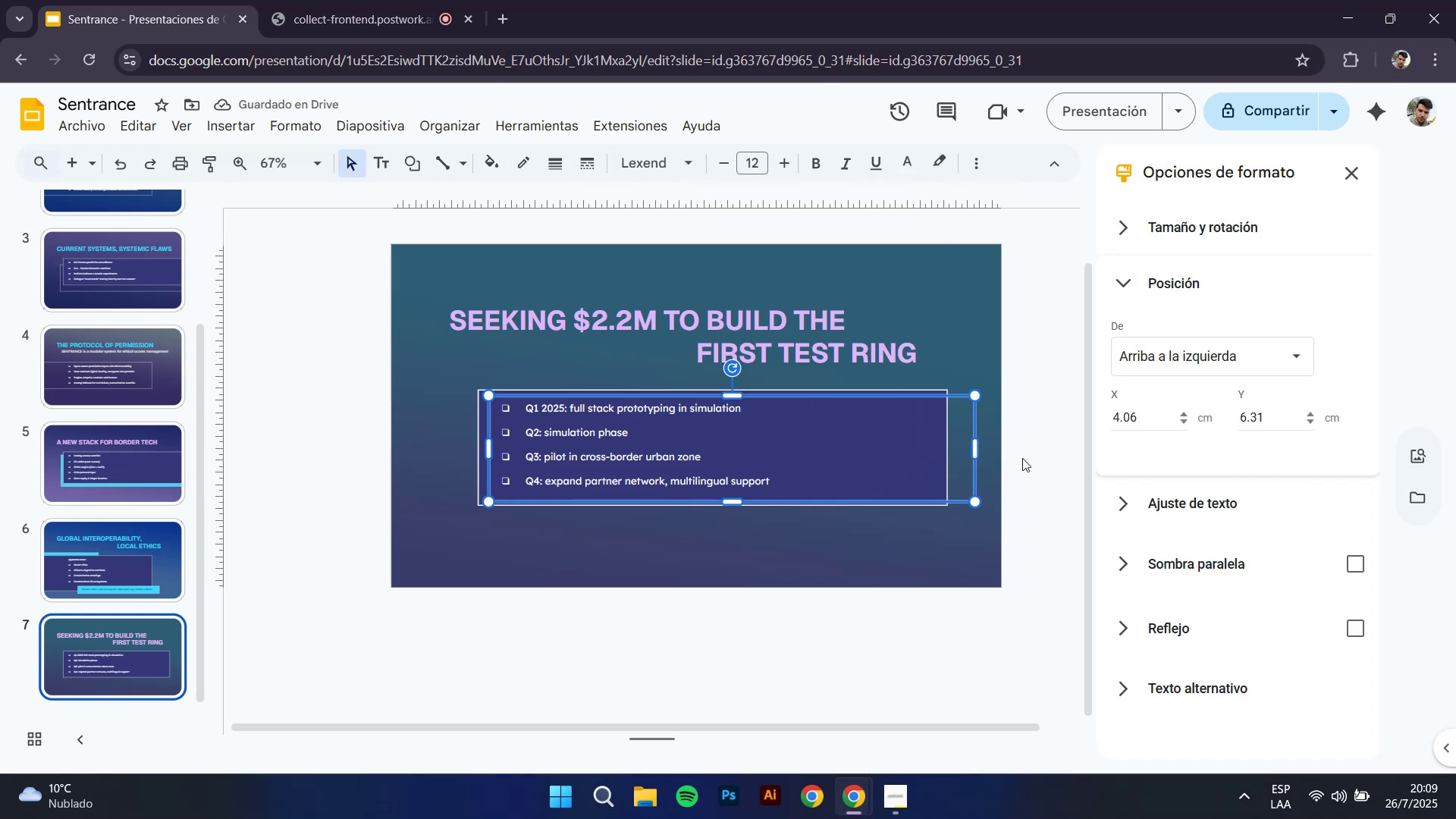 
left_click_drag(start_coordinate=[972, 446], to_coordinate=[796, 453])
 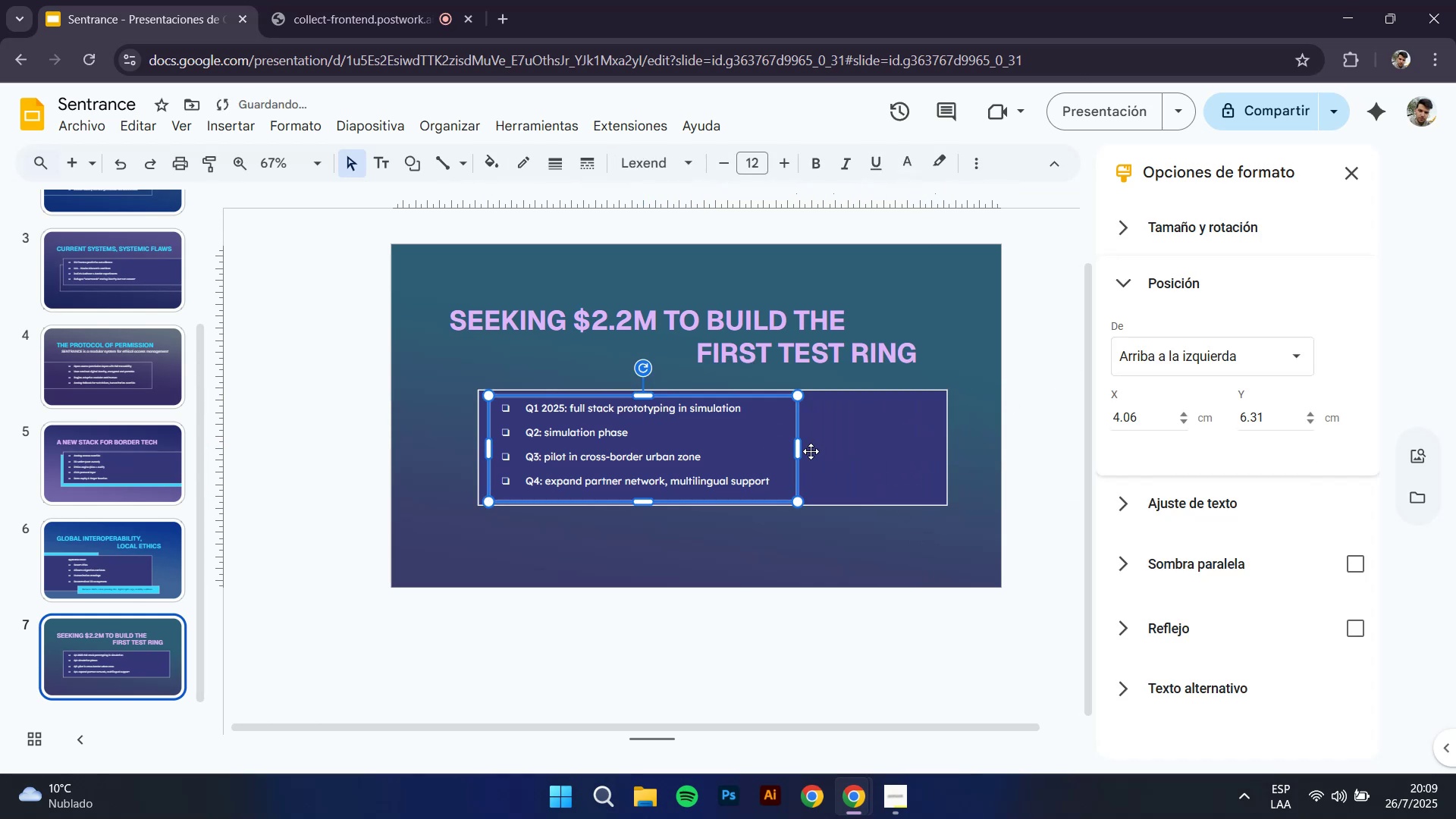 
left_click([877, 448])
 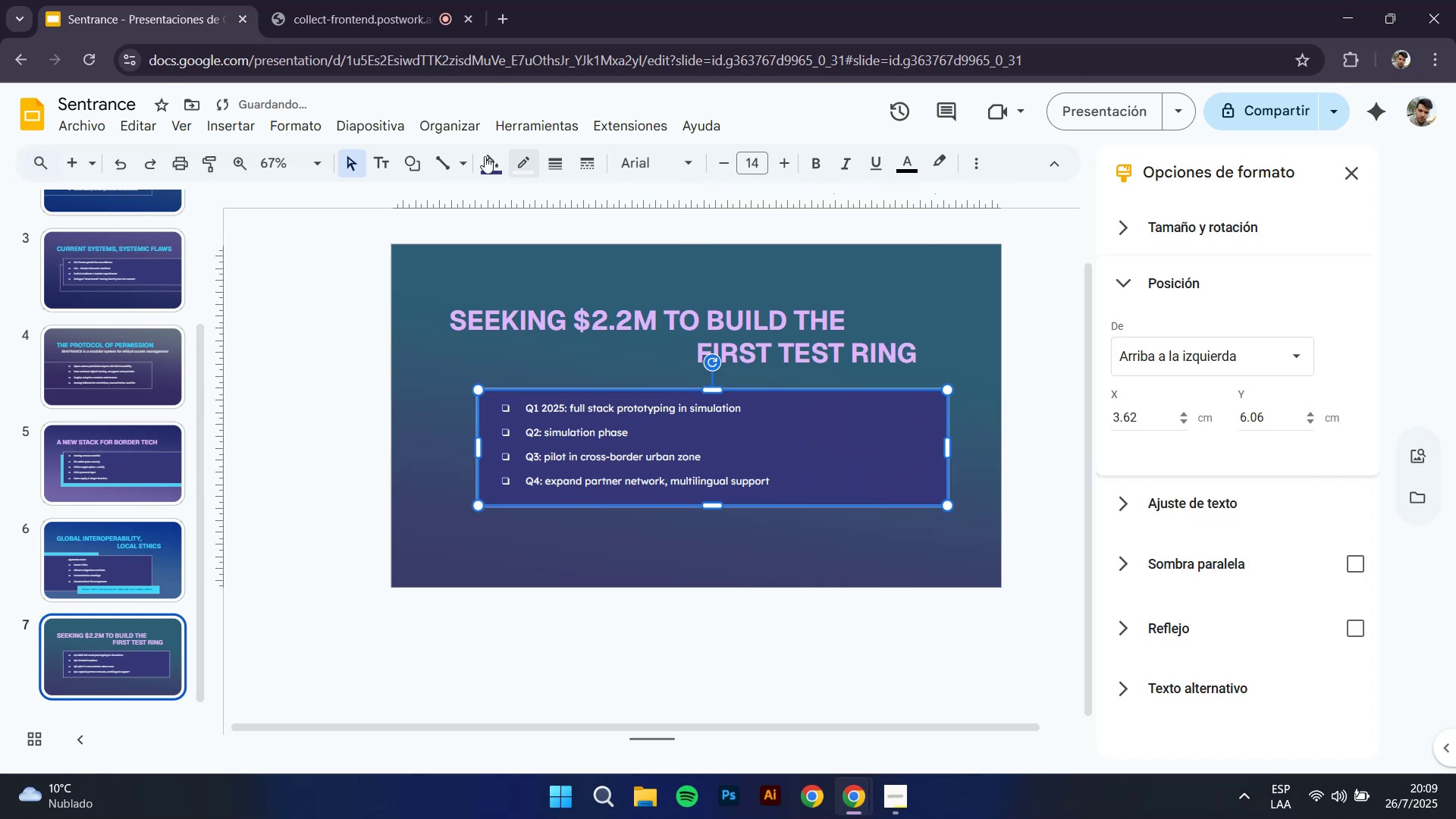 
left_click([491, 159])
 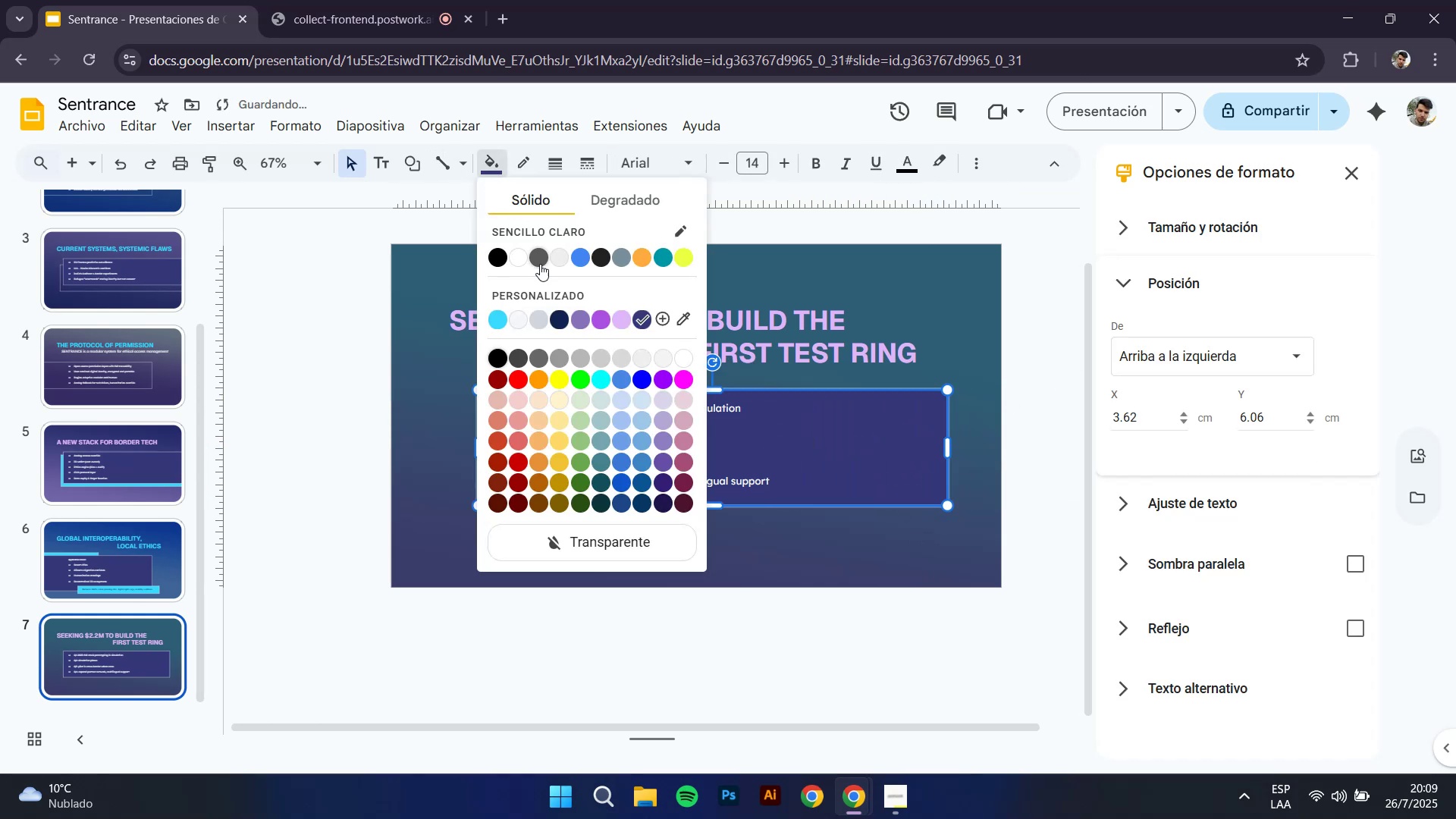 
left_click([493, 320])
 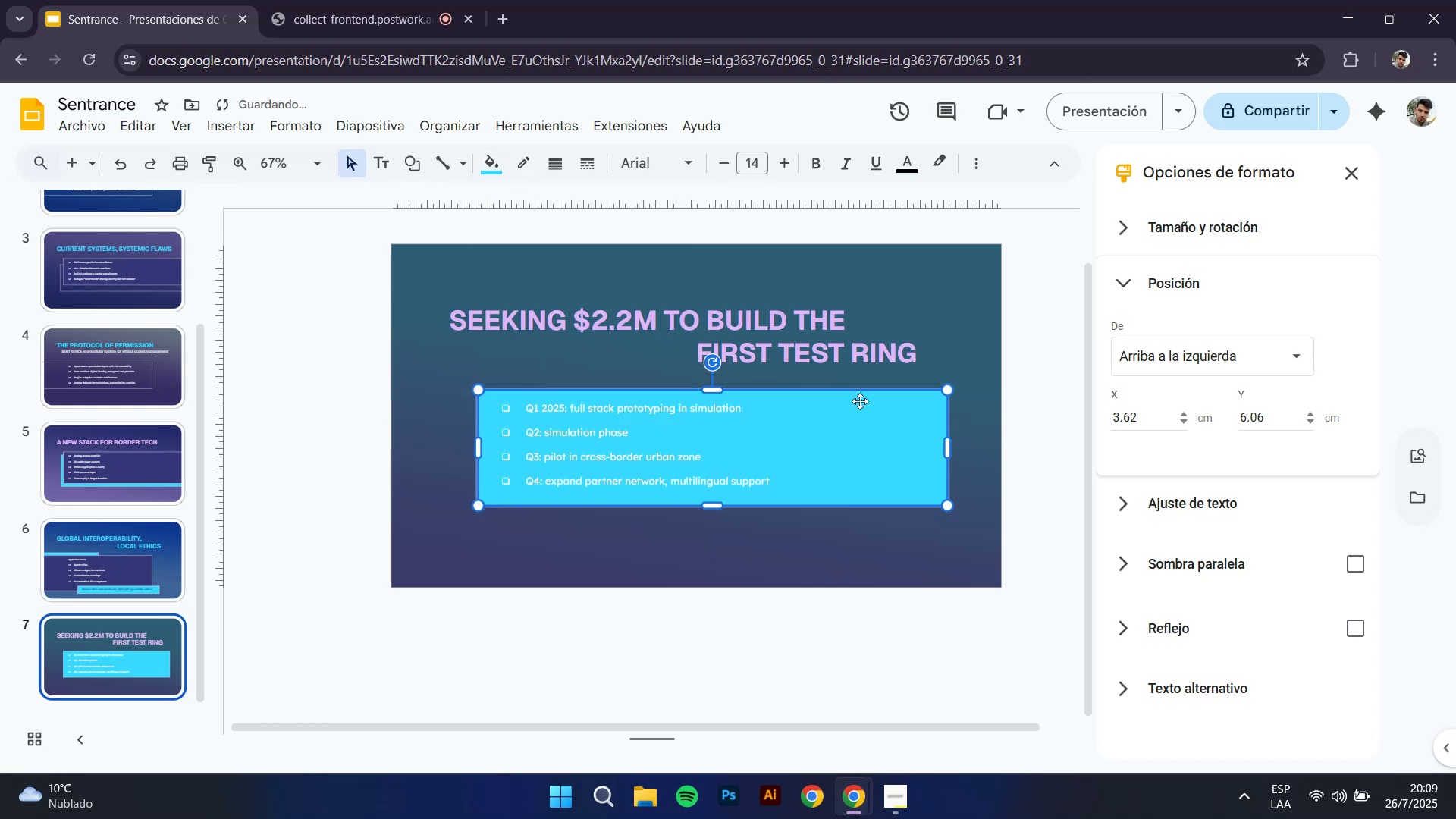 
left_click([586, 416])
 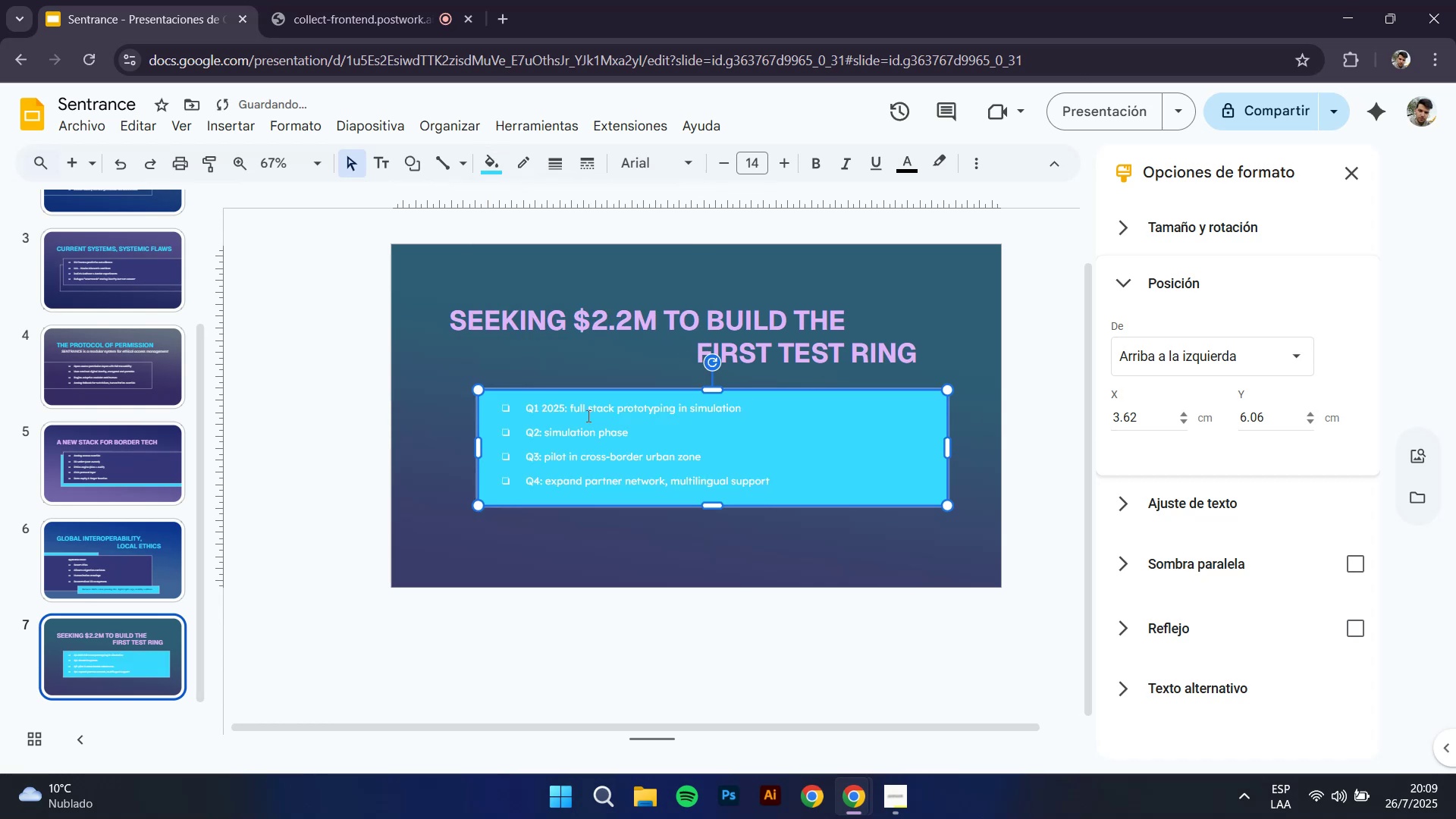 
key(Control+ControlLeft)
 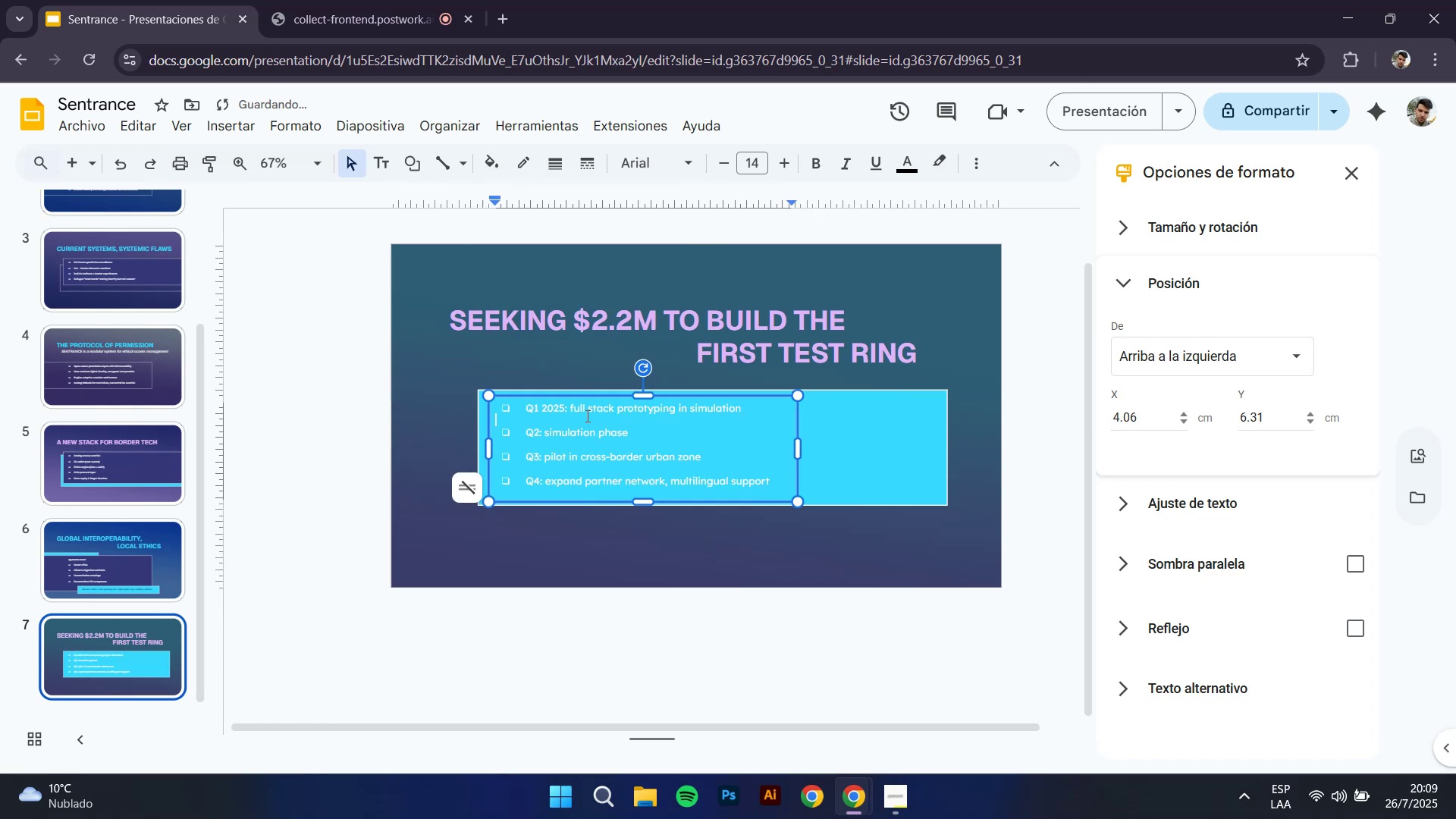 
key(Control+A)
 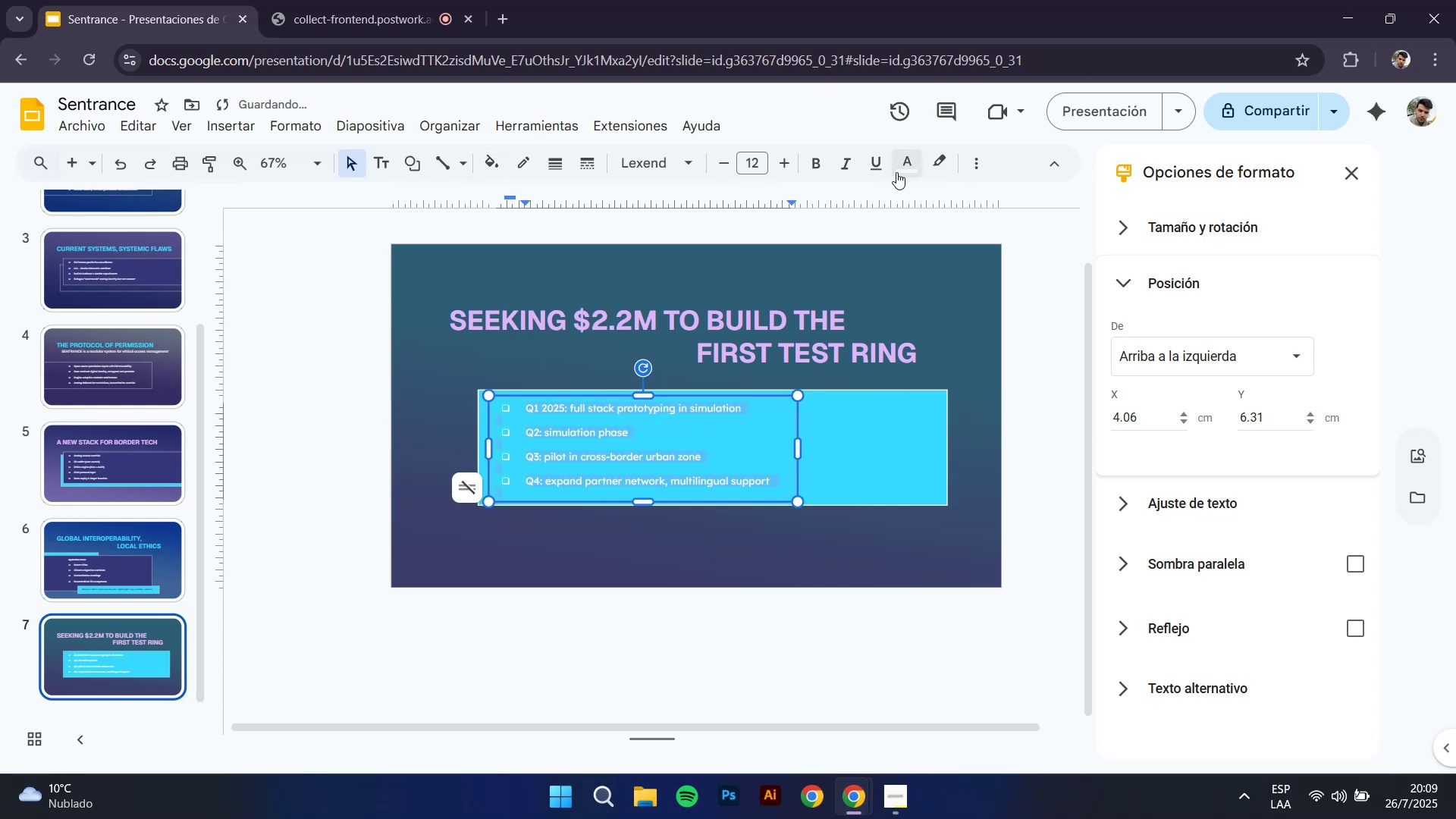 
left_click([910, 163])
 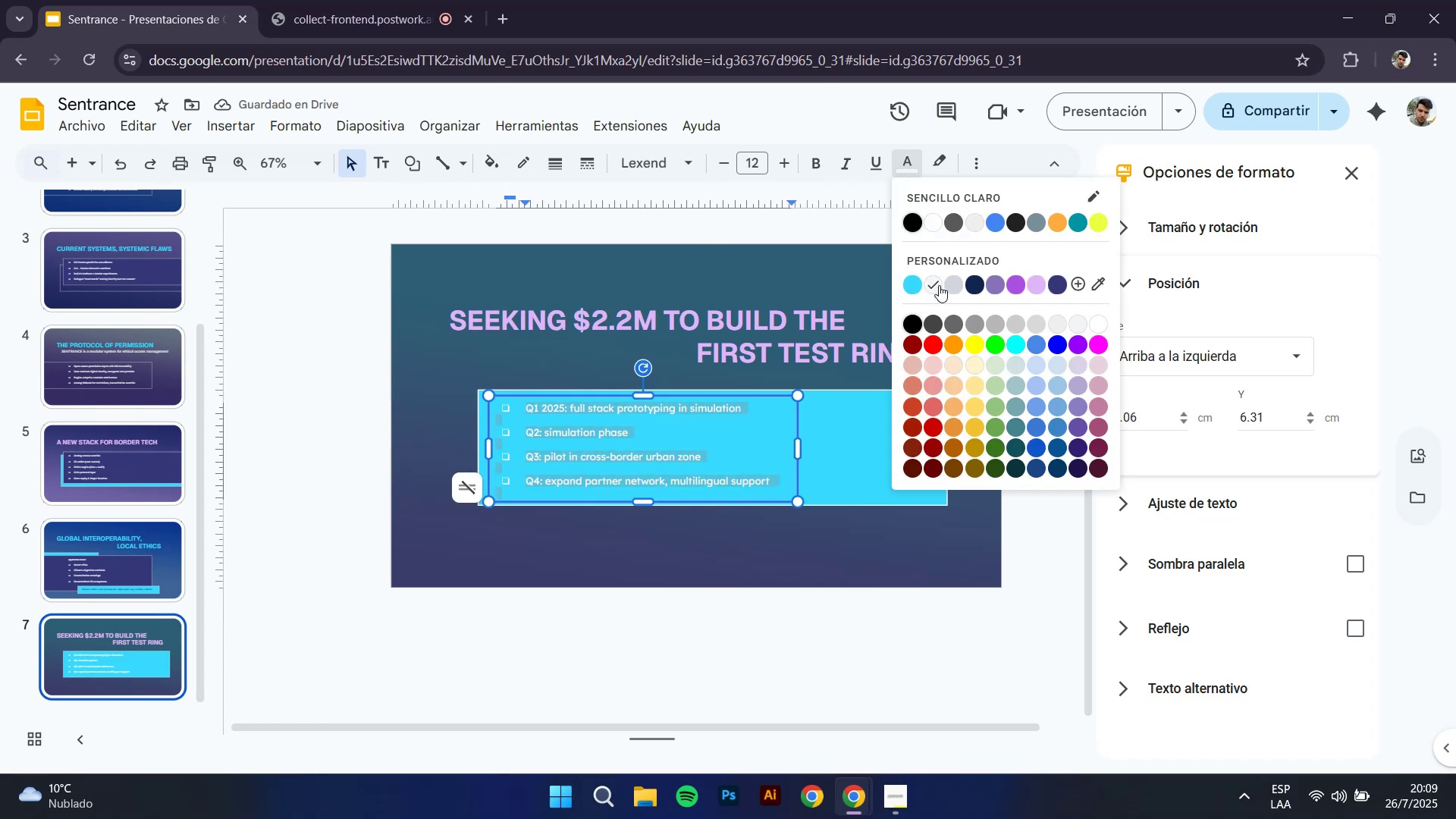 
left_click([981, 287])
 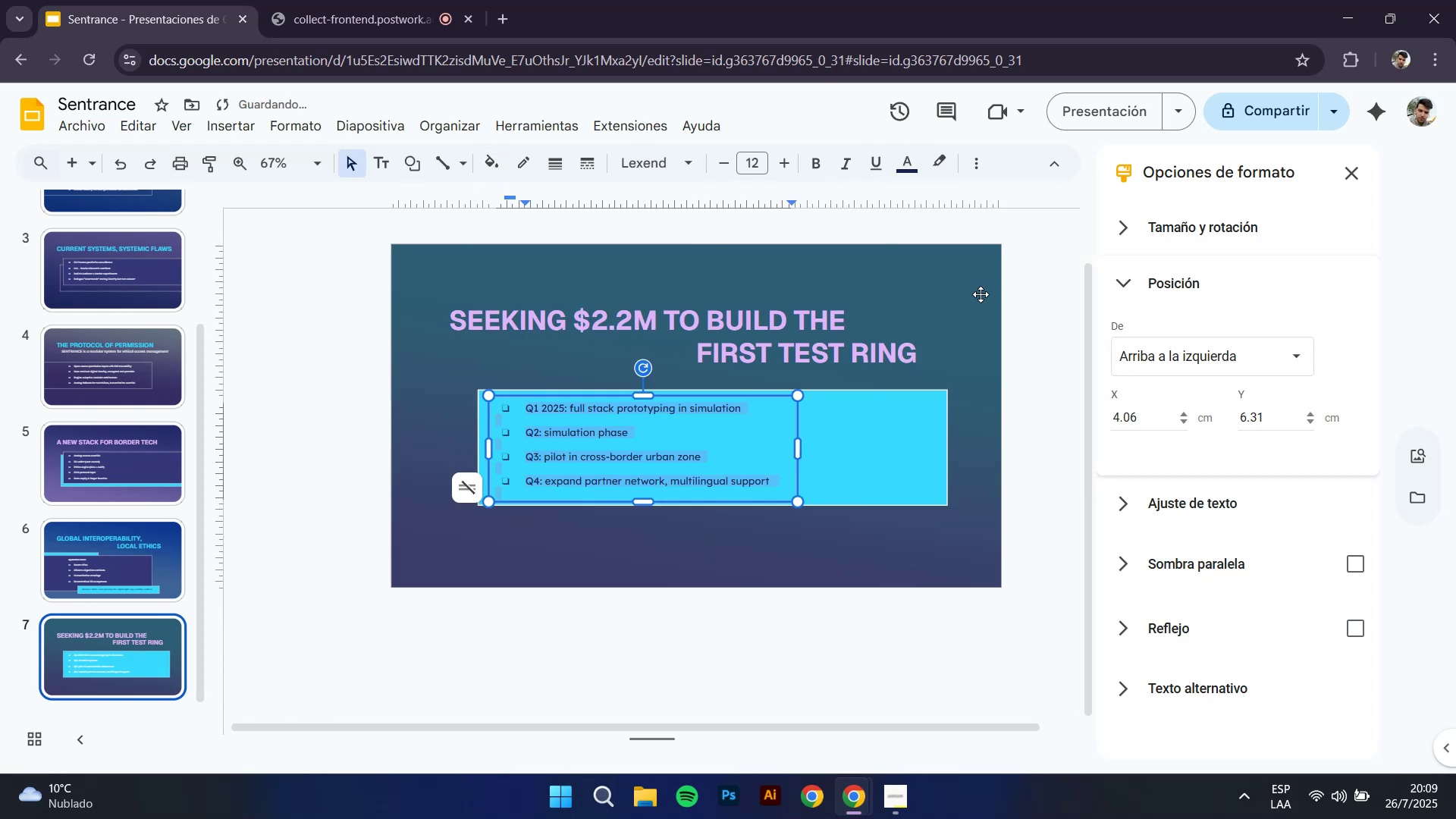 
left_click([1034, 460])
 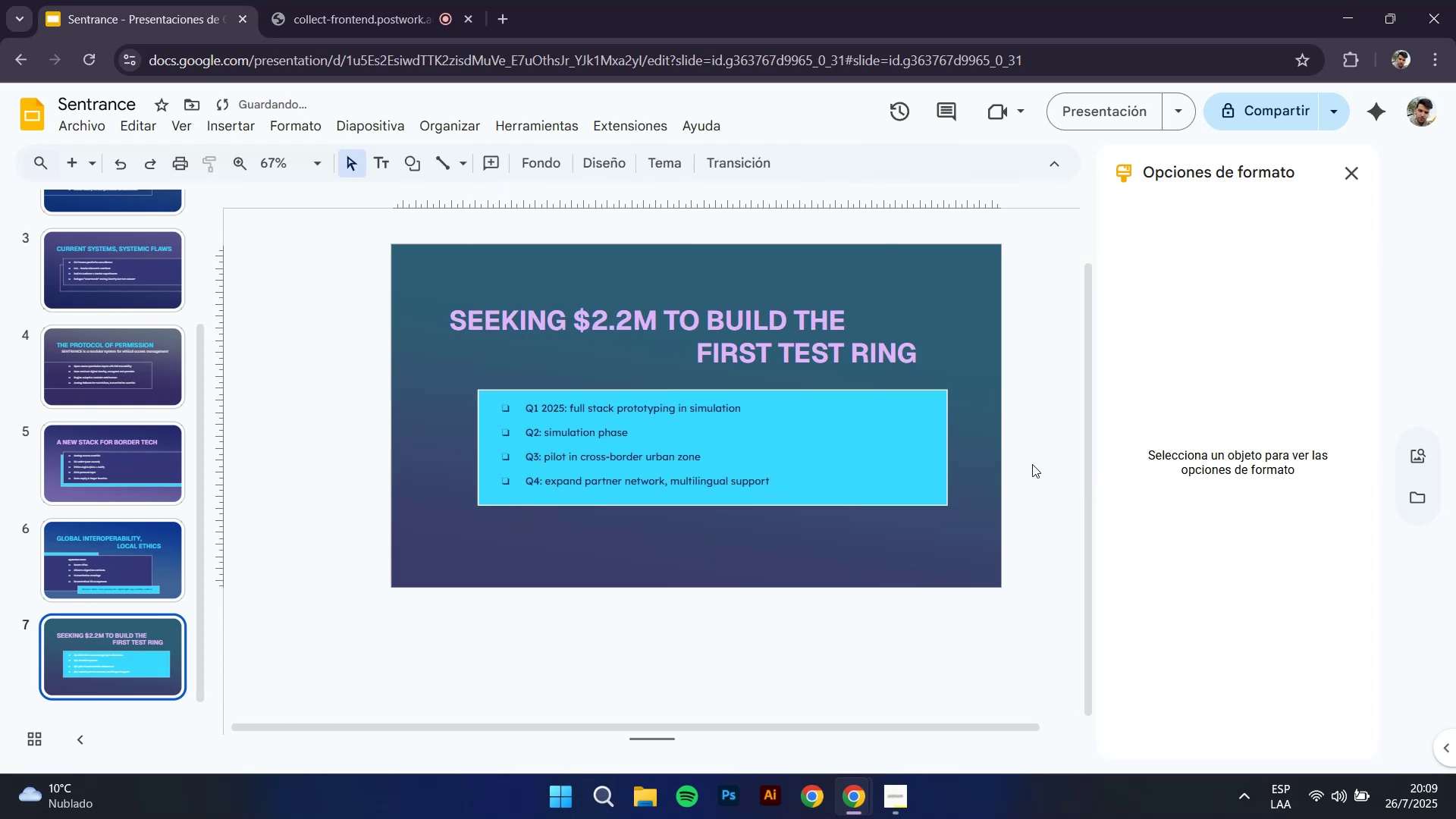 
hold_key(key=ControlLeft, duration=1.02)
scroll: coordinate [771, 472], scroll_direction: none, amount: 0.0
 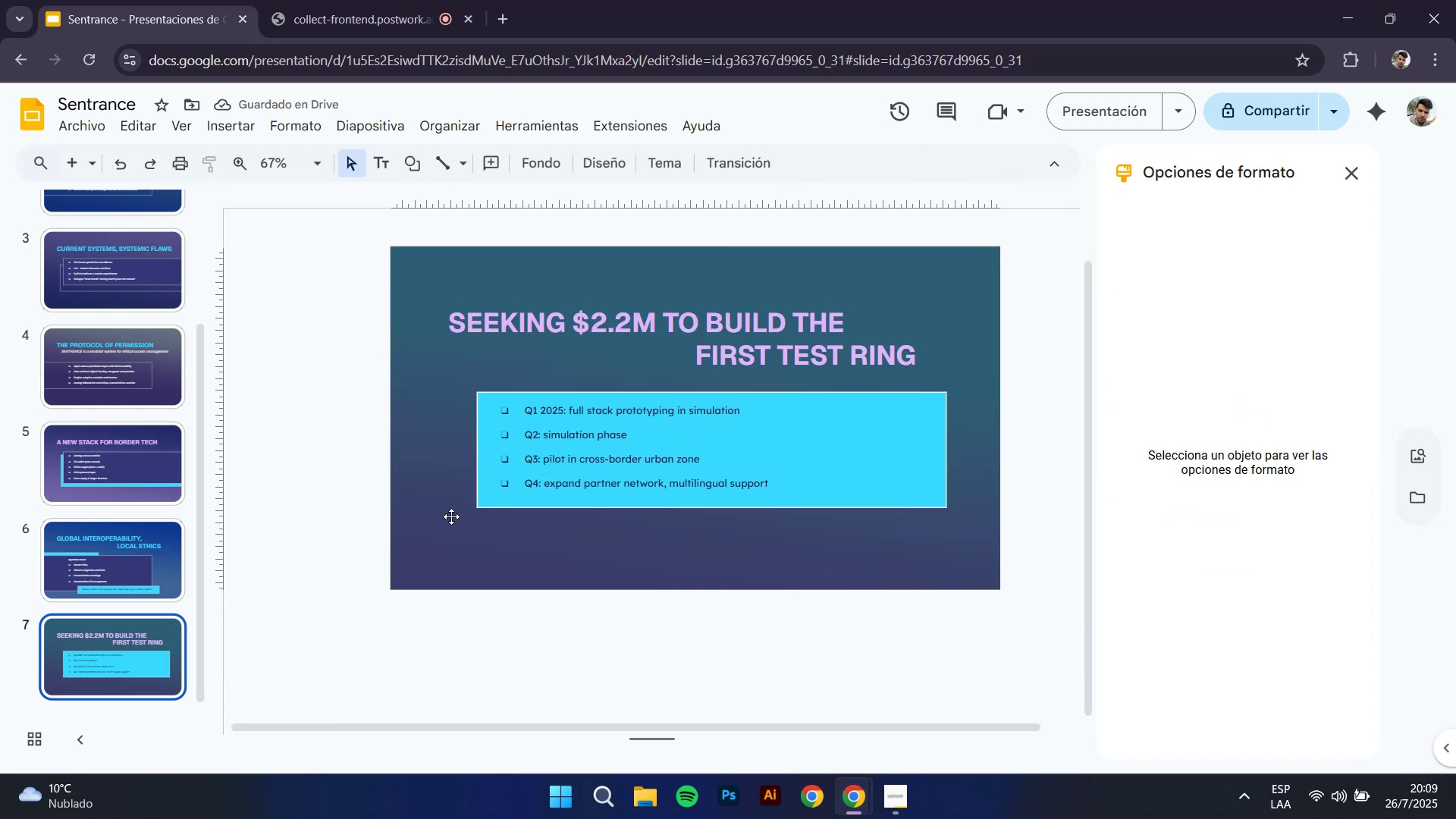 
left_click([149, 558])
 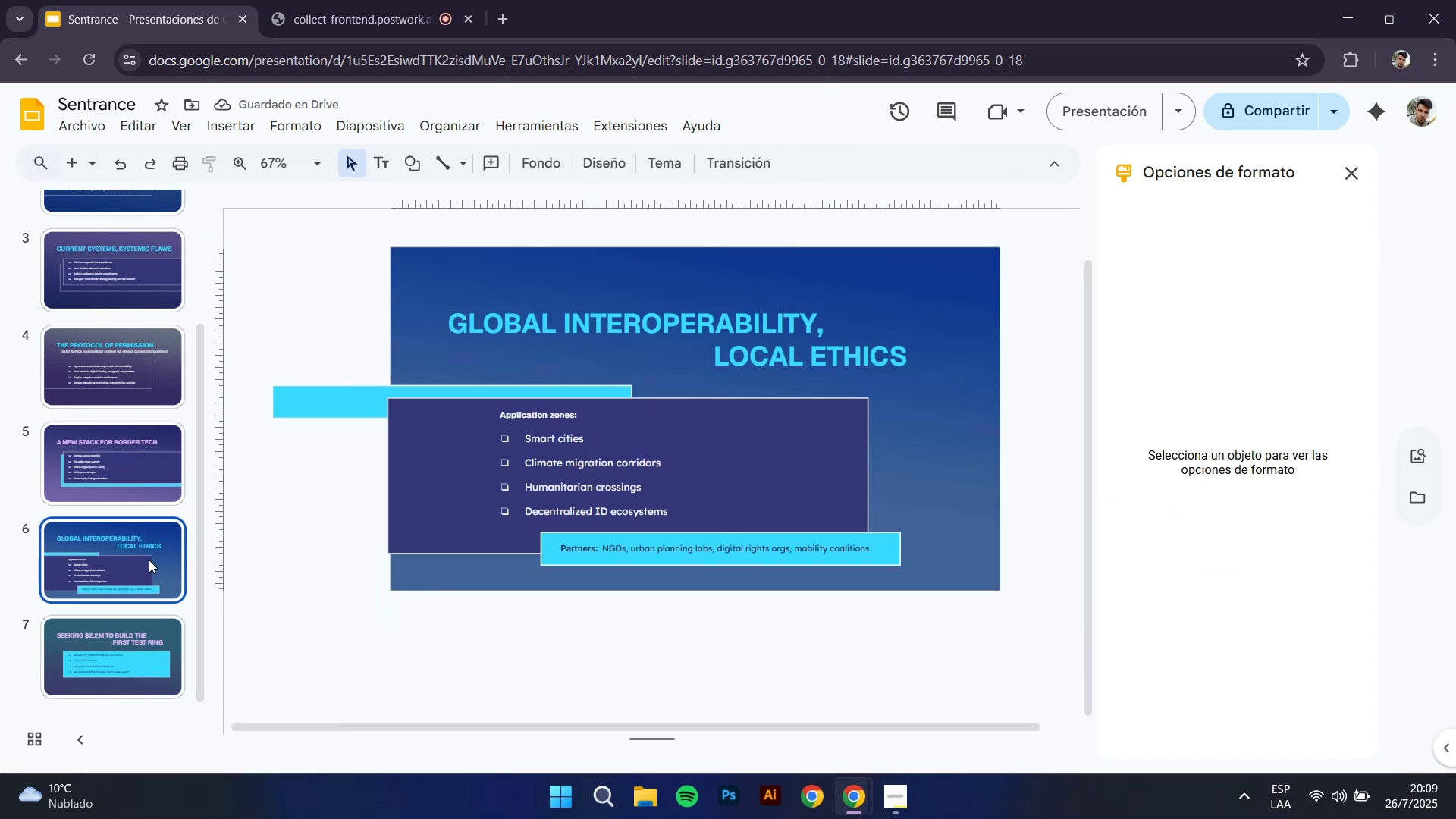 
left_click([114, 652])
 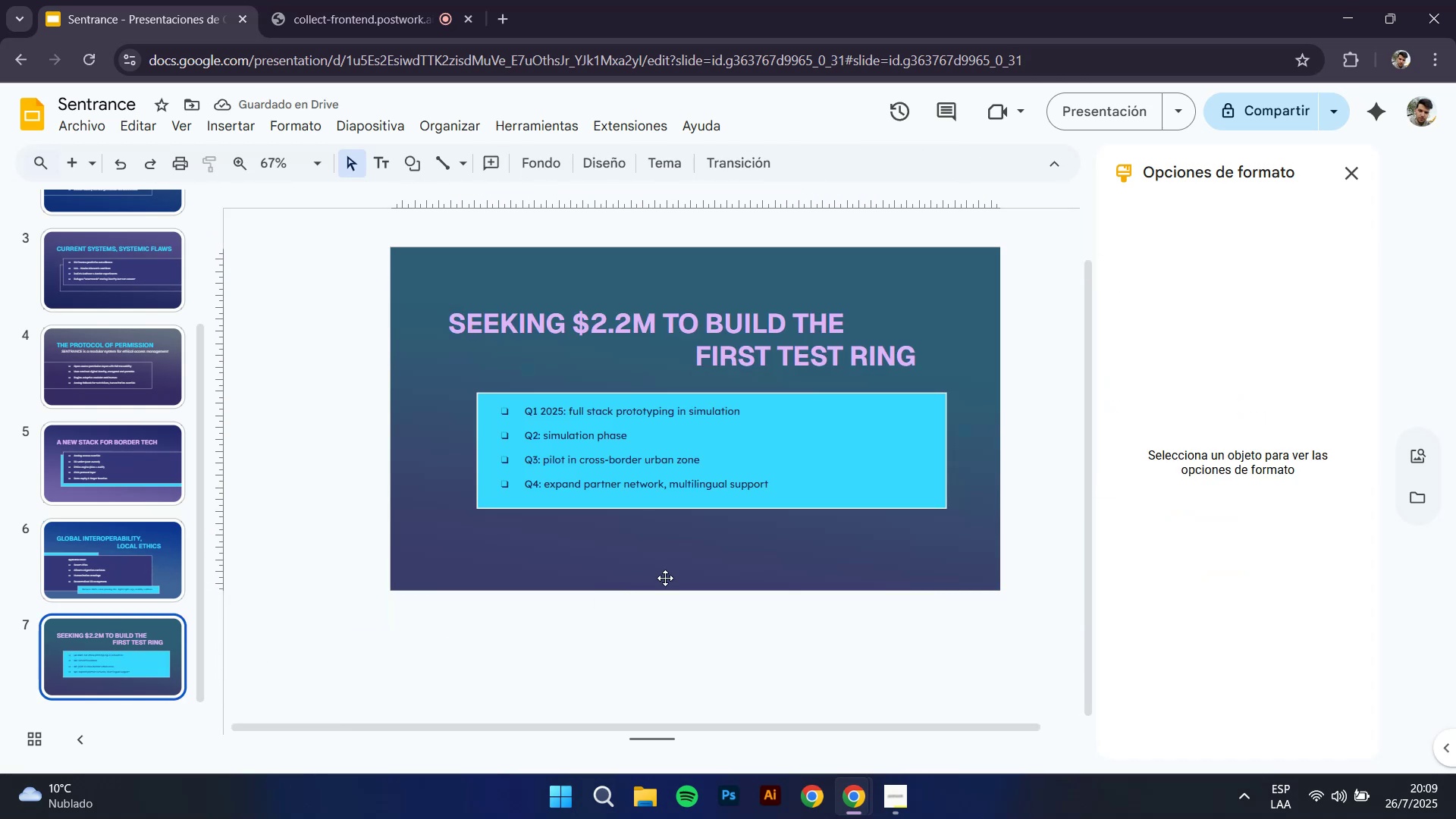 
key(Control+ControlLeft)
 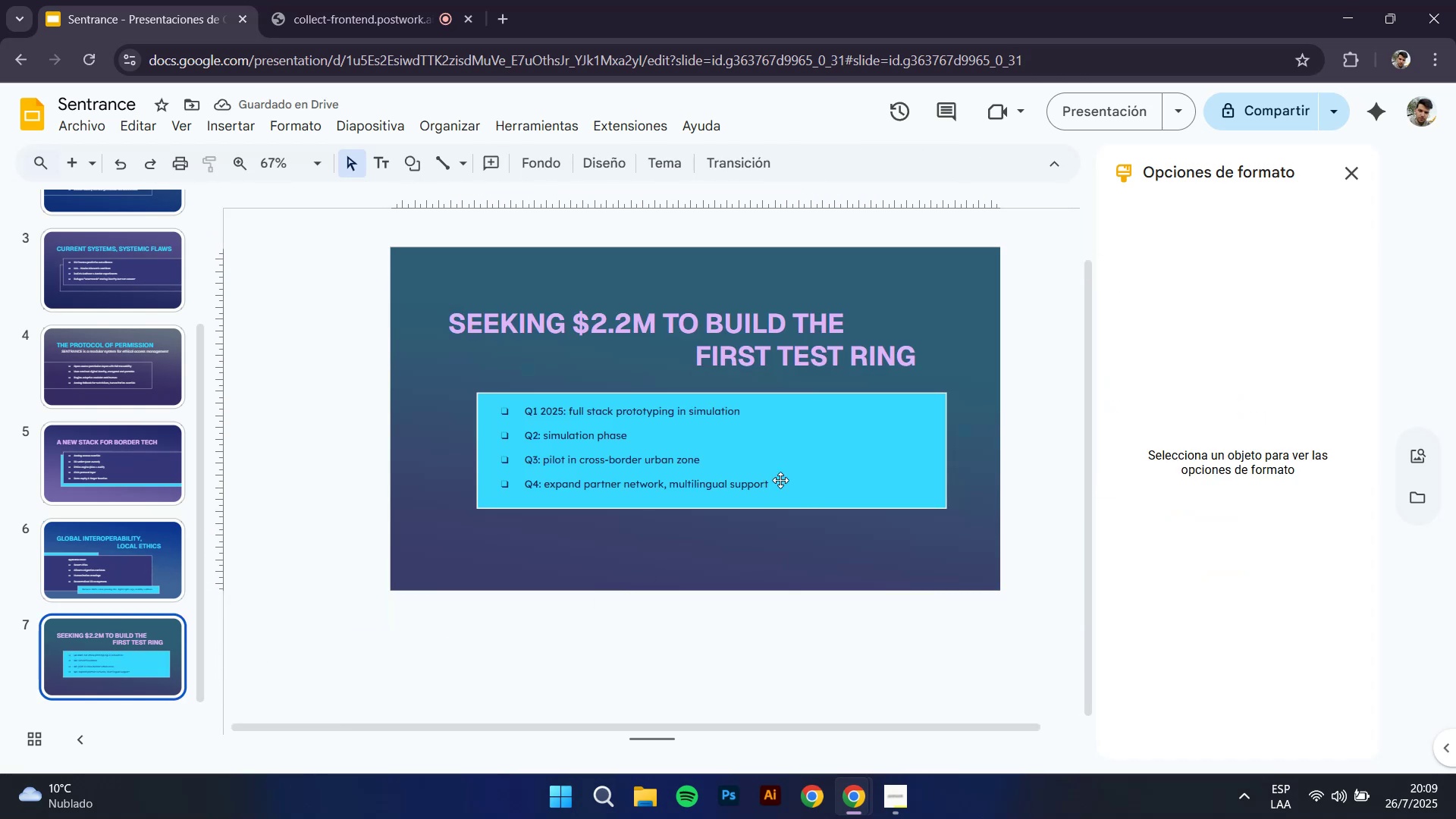 
left_click([893, 472])
 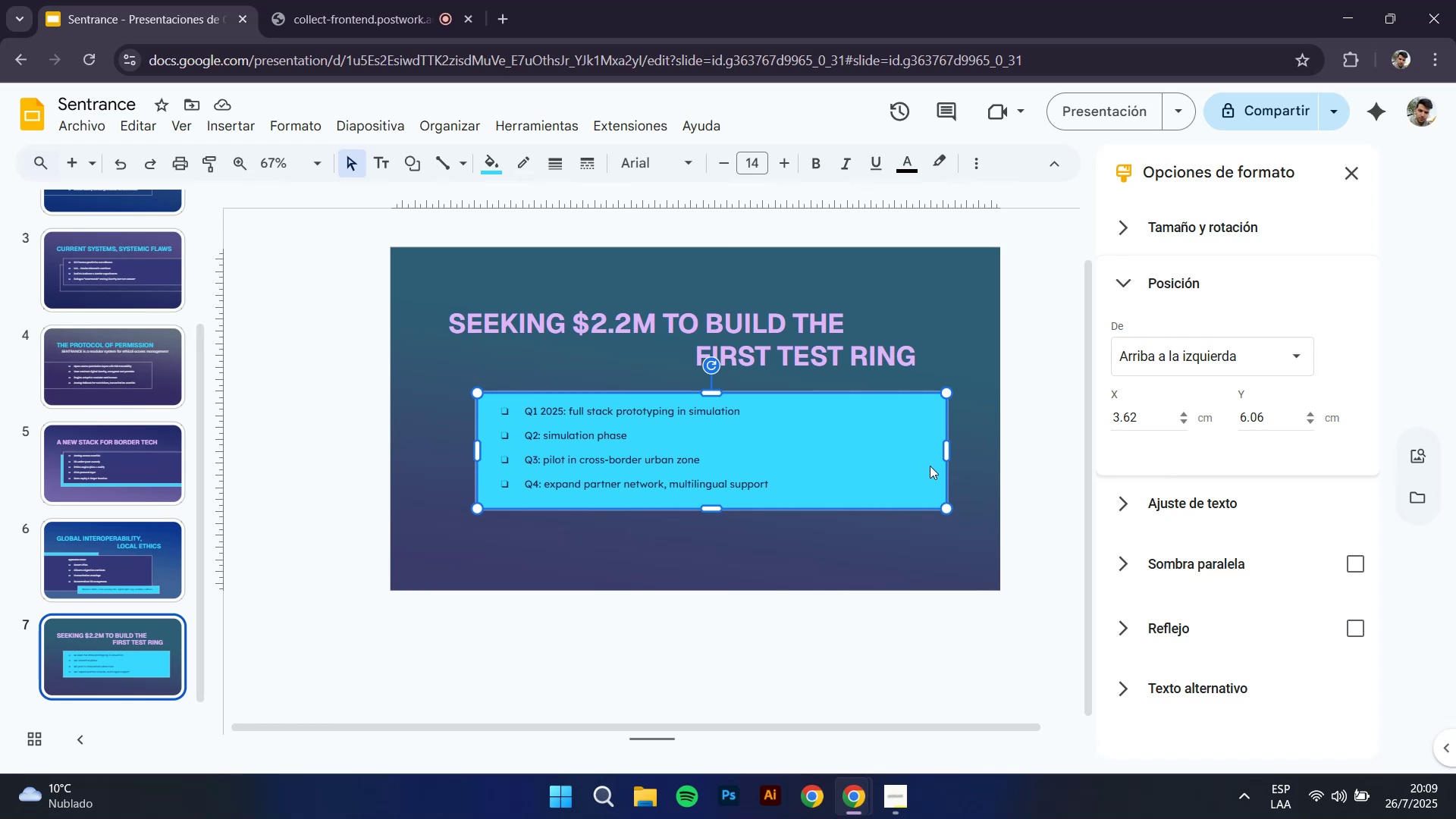 
key(Control+C)
 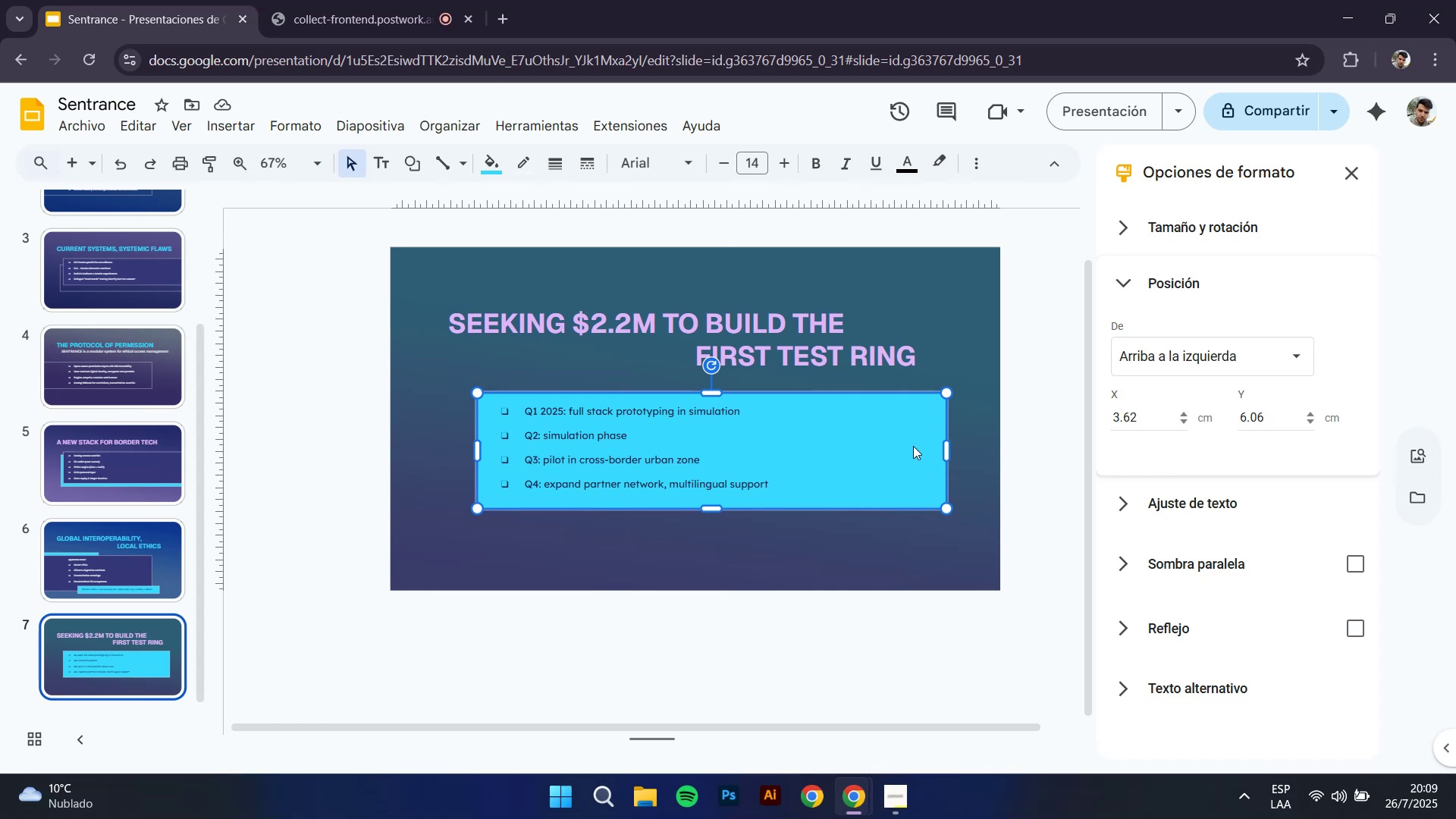 
key(Control+V)
 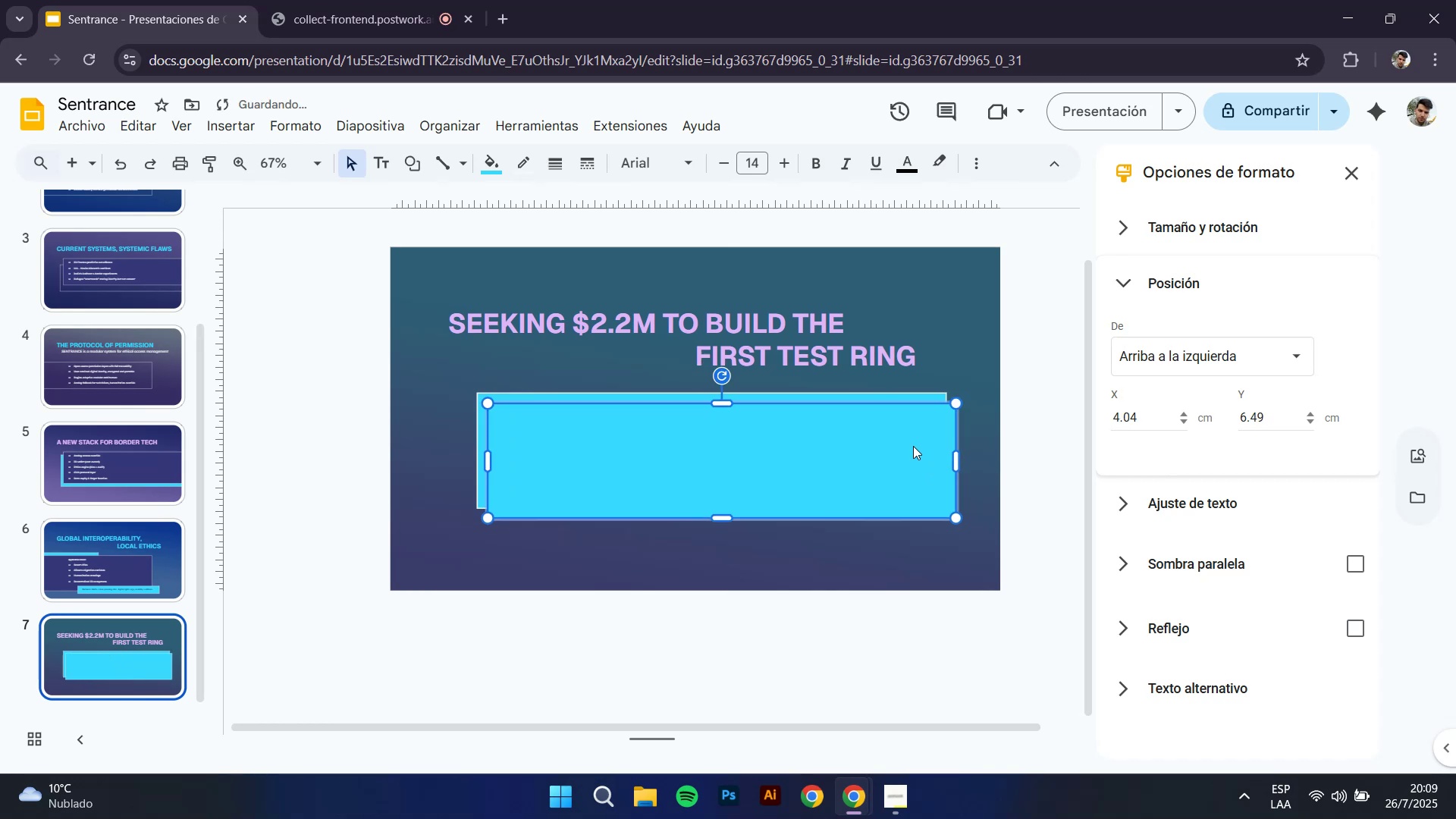 
left_click_drag(start_coordinate=[912, 446], to_coordinate=[877, 463])
 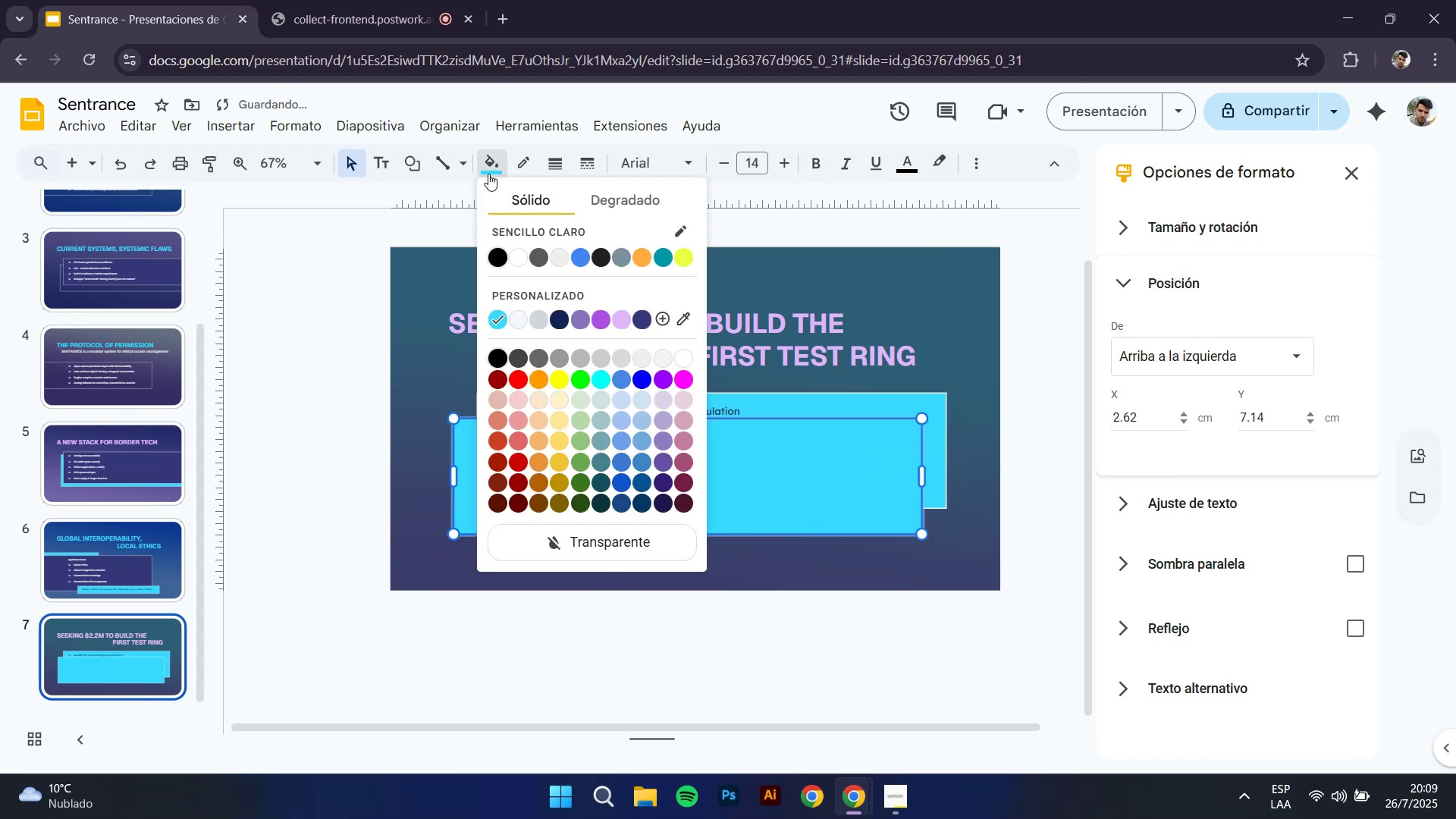 
left_click([645, 318])
 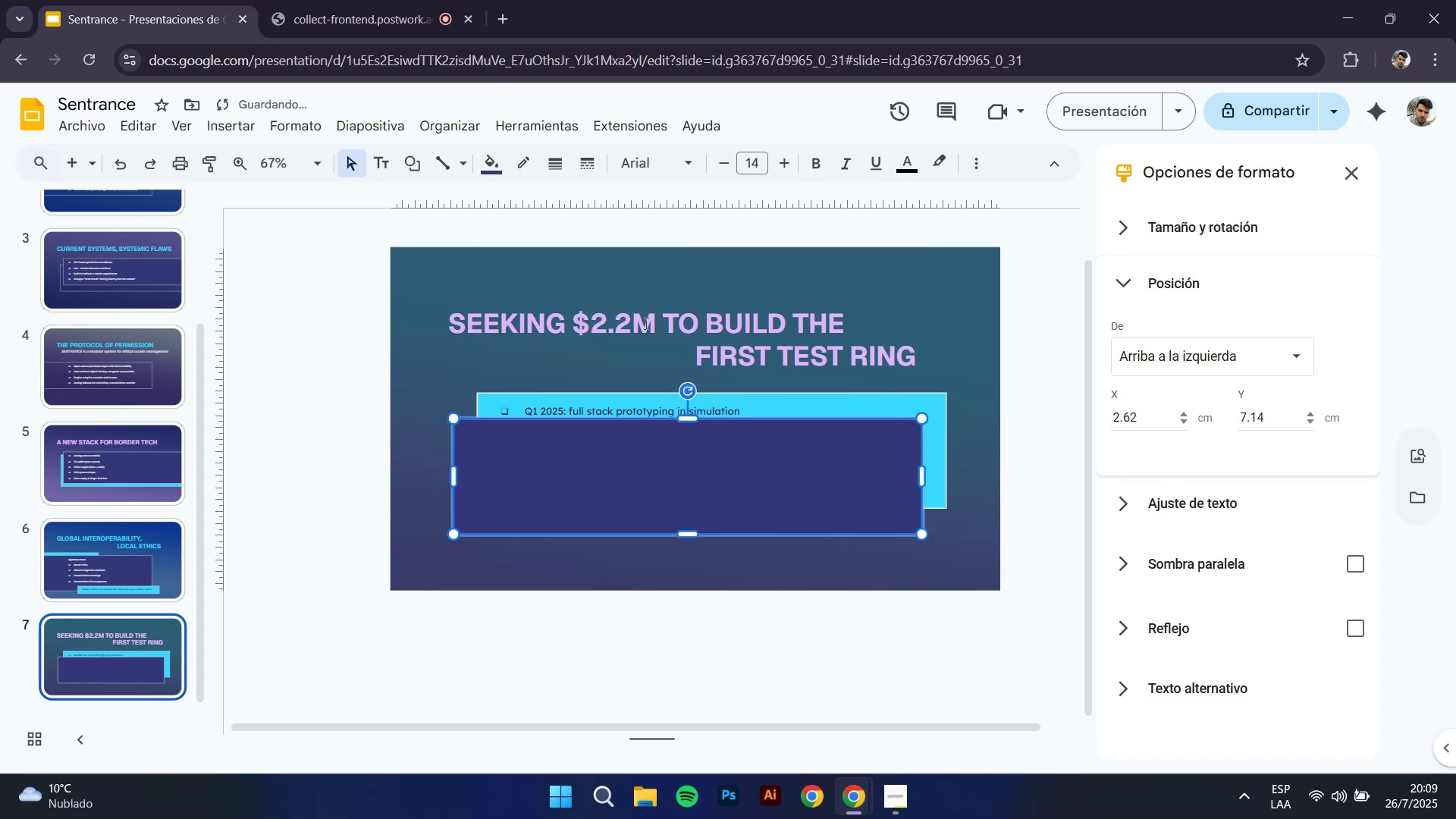 
key(Control+ArrowDown)
 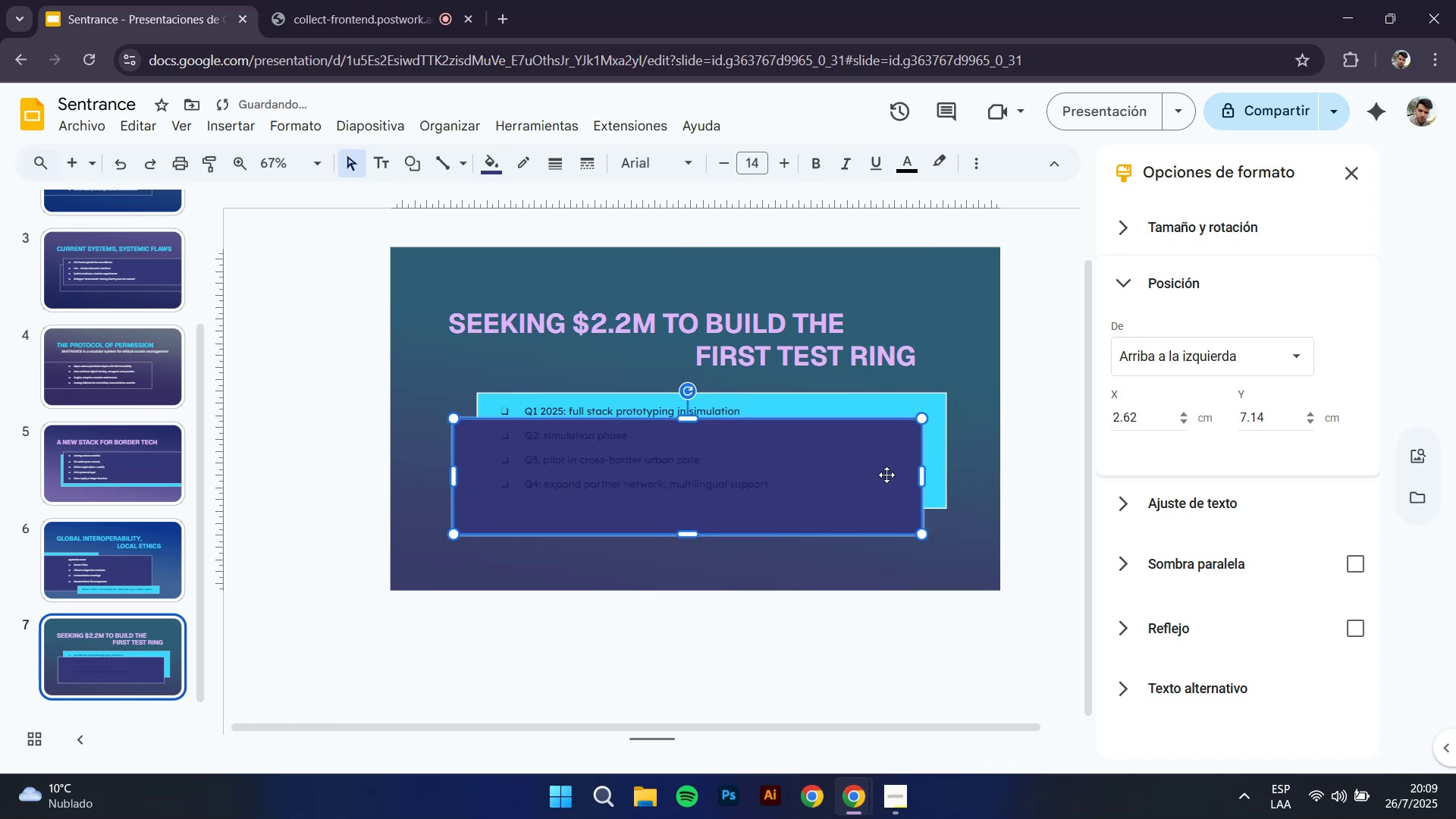 
key(Control+ArrowDown)
 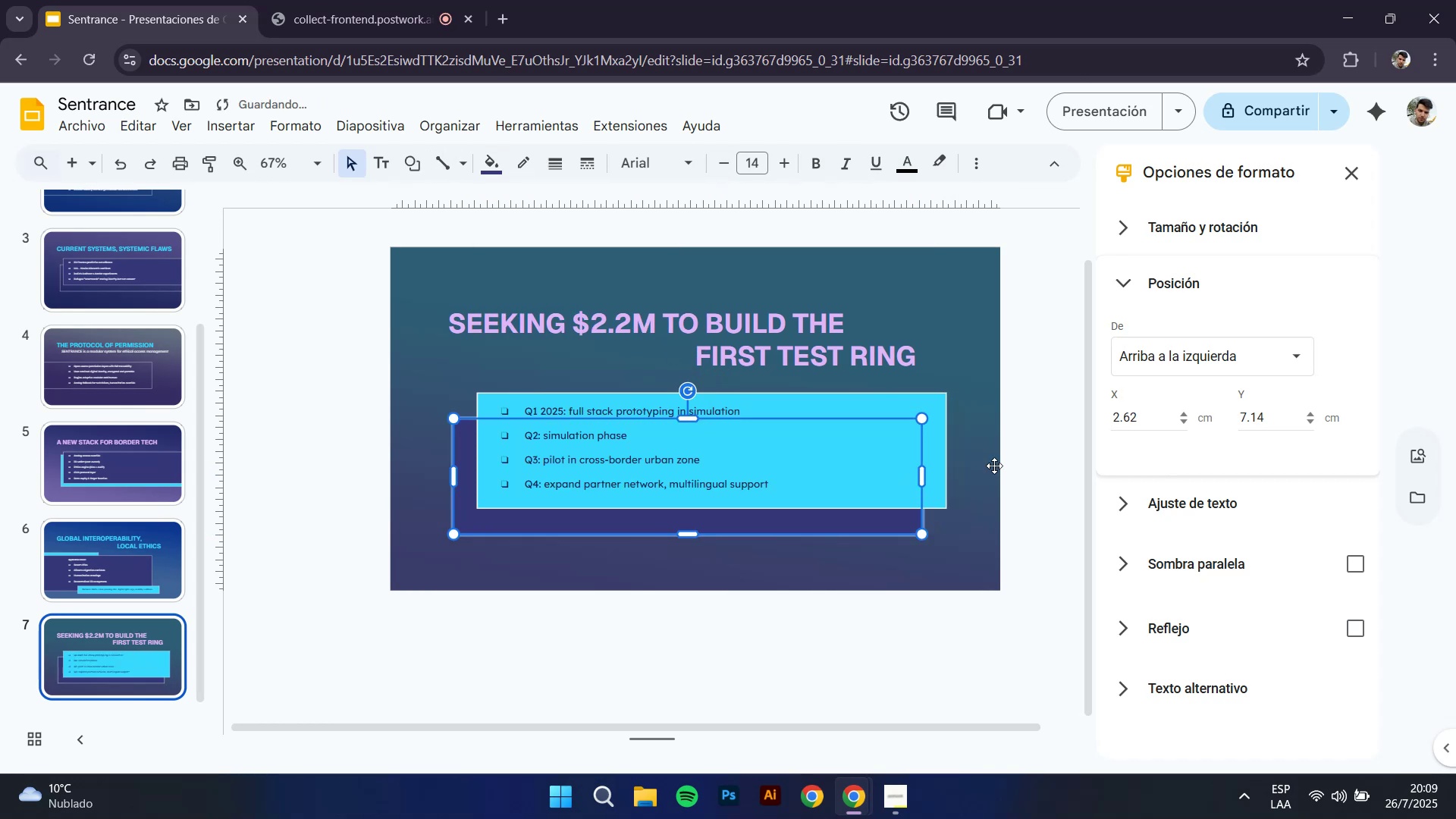 
left_click([305, 412])
 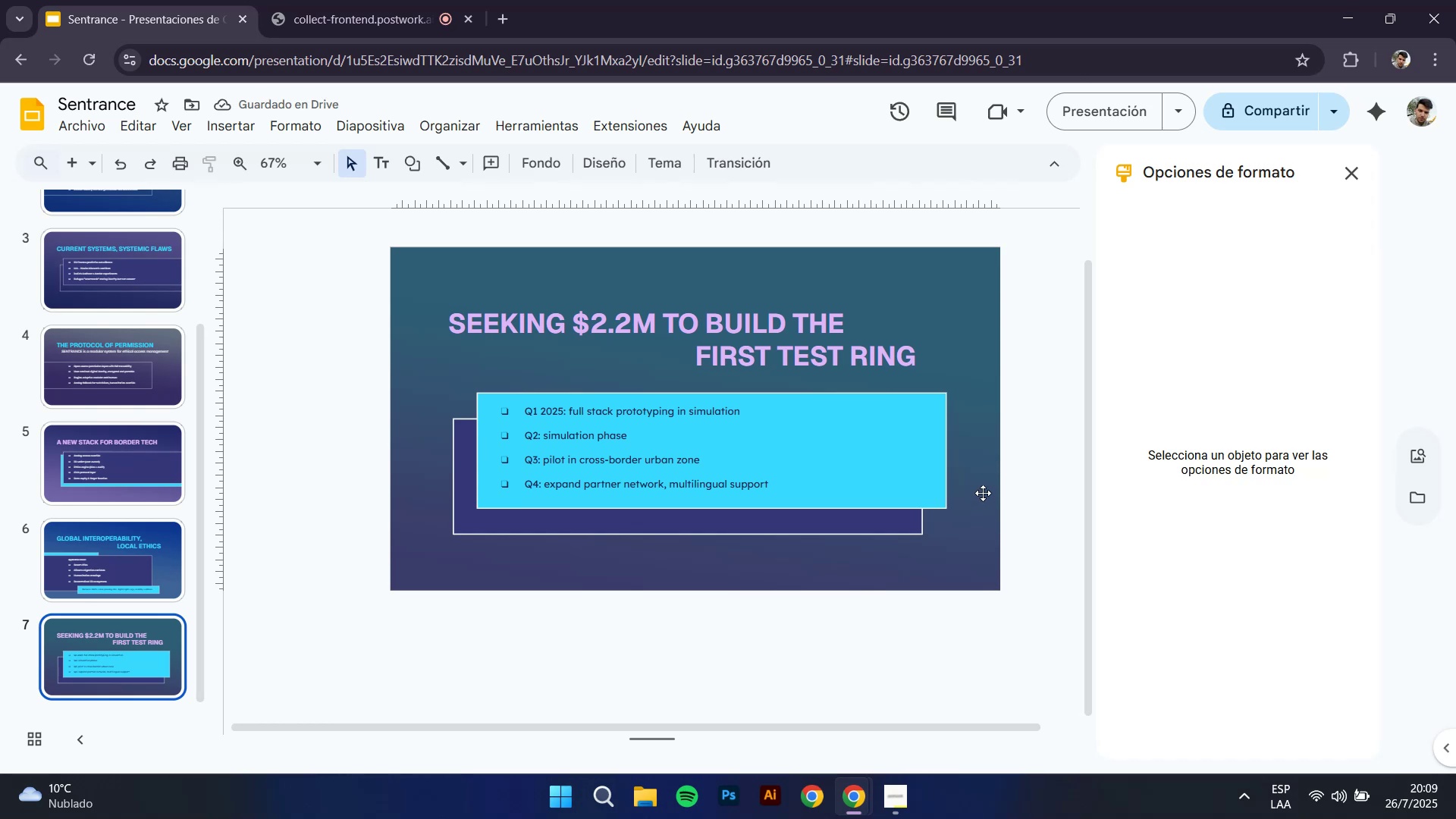 
left_click([683, 472])
 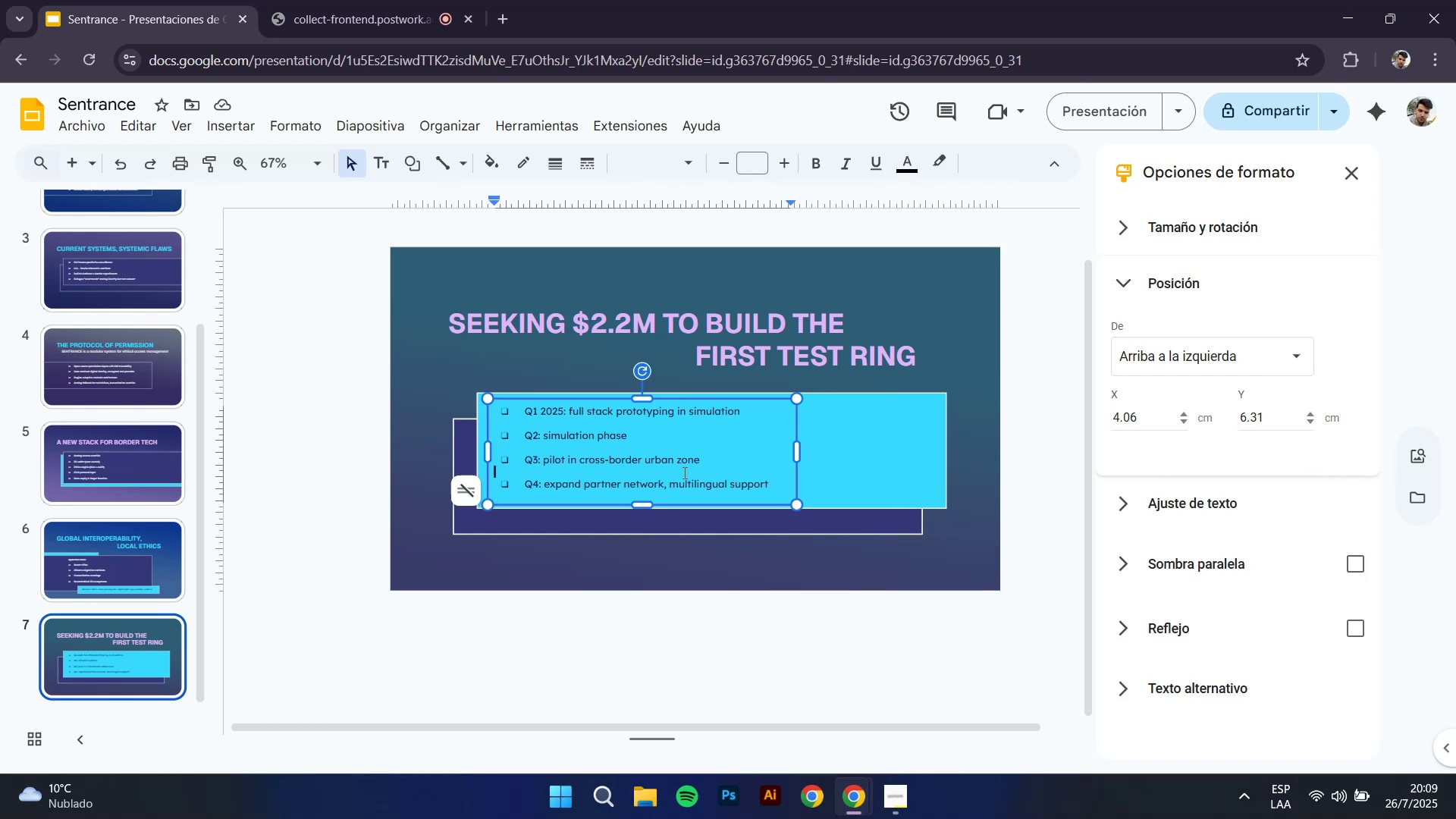 
hold_key(key=ShiftLeft, duration=0.53)
left_click([875, 413])
 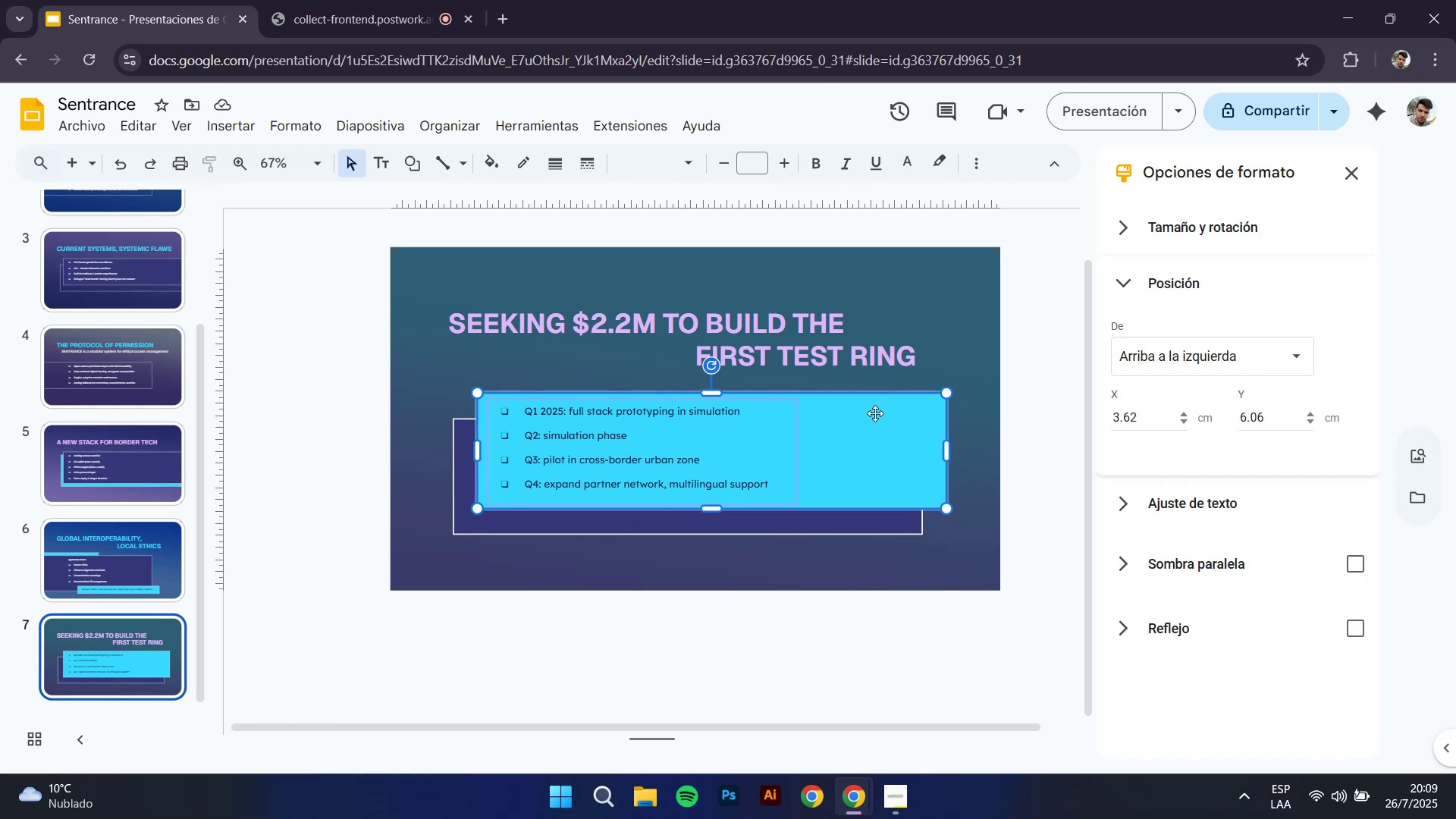 
key(ArrowDown)
 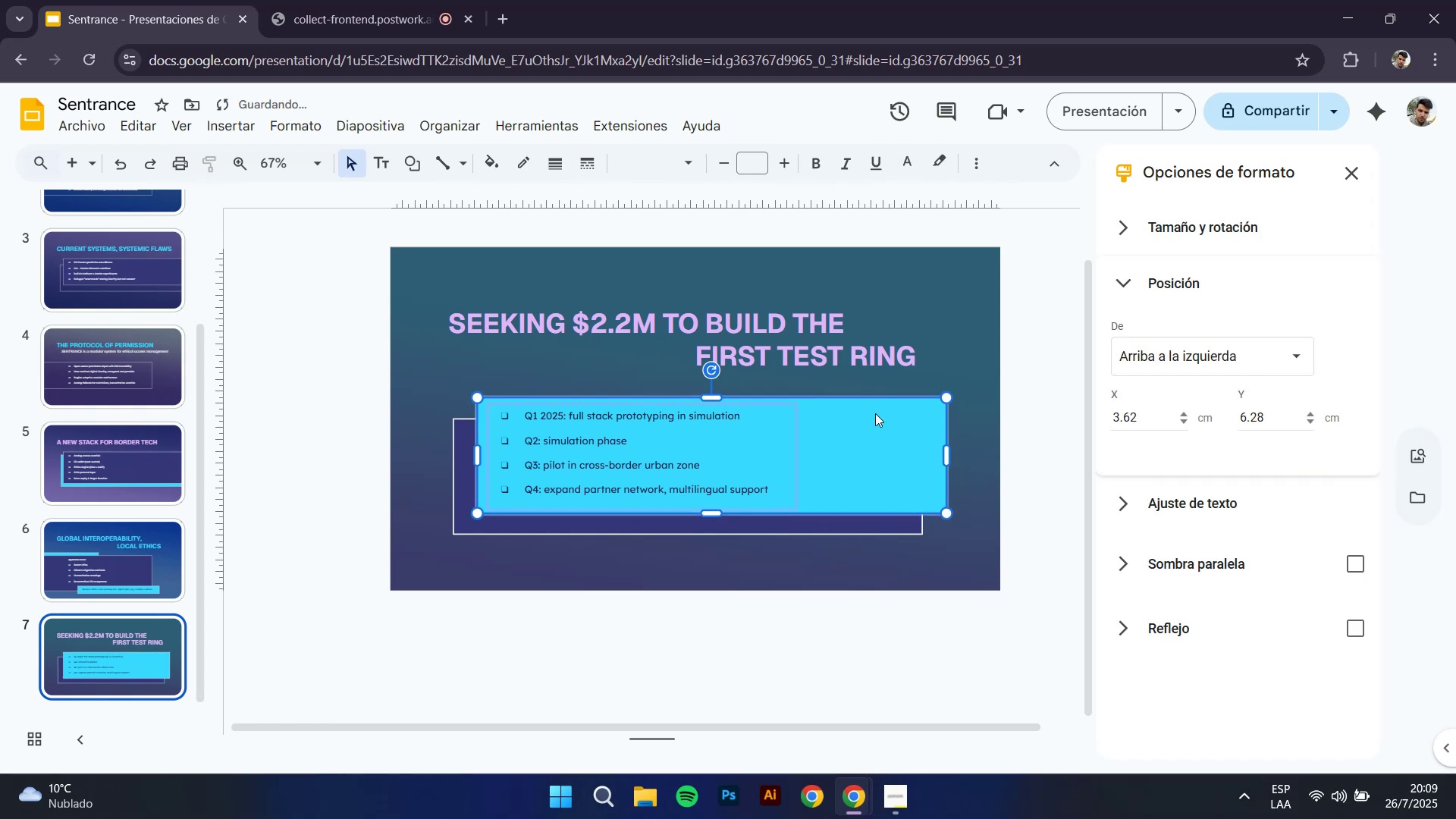 
key(ArrowLeft)
 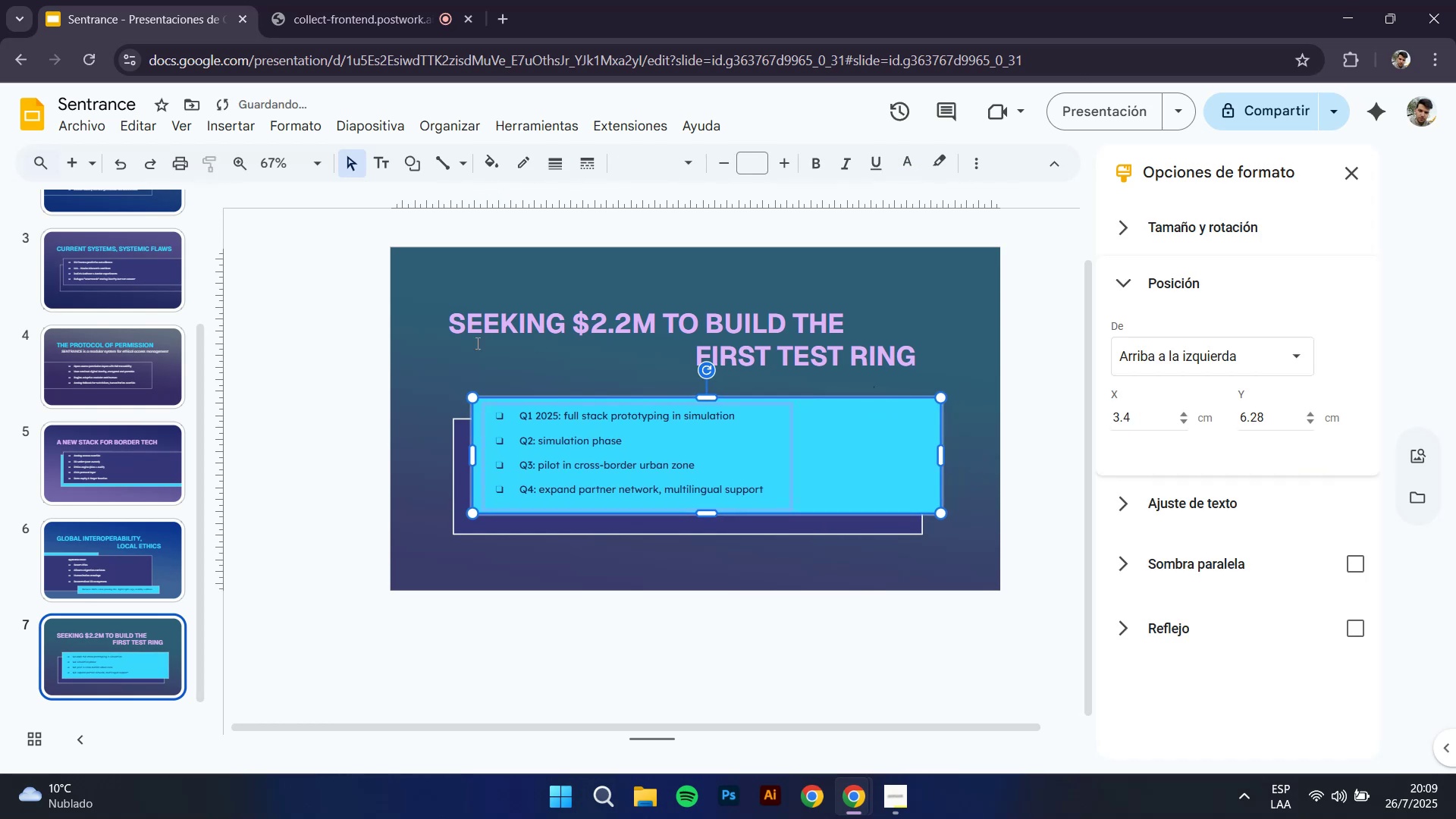 
left_click([361, 356])
 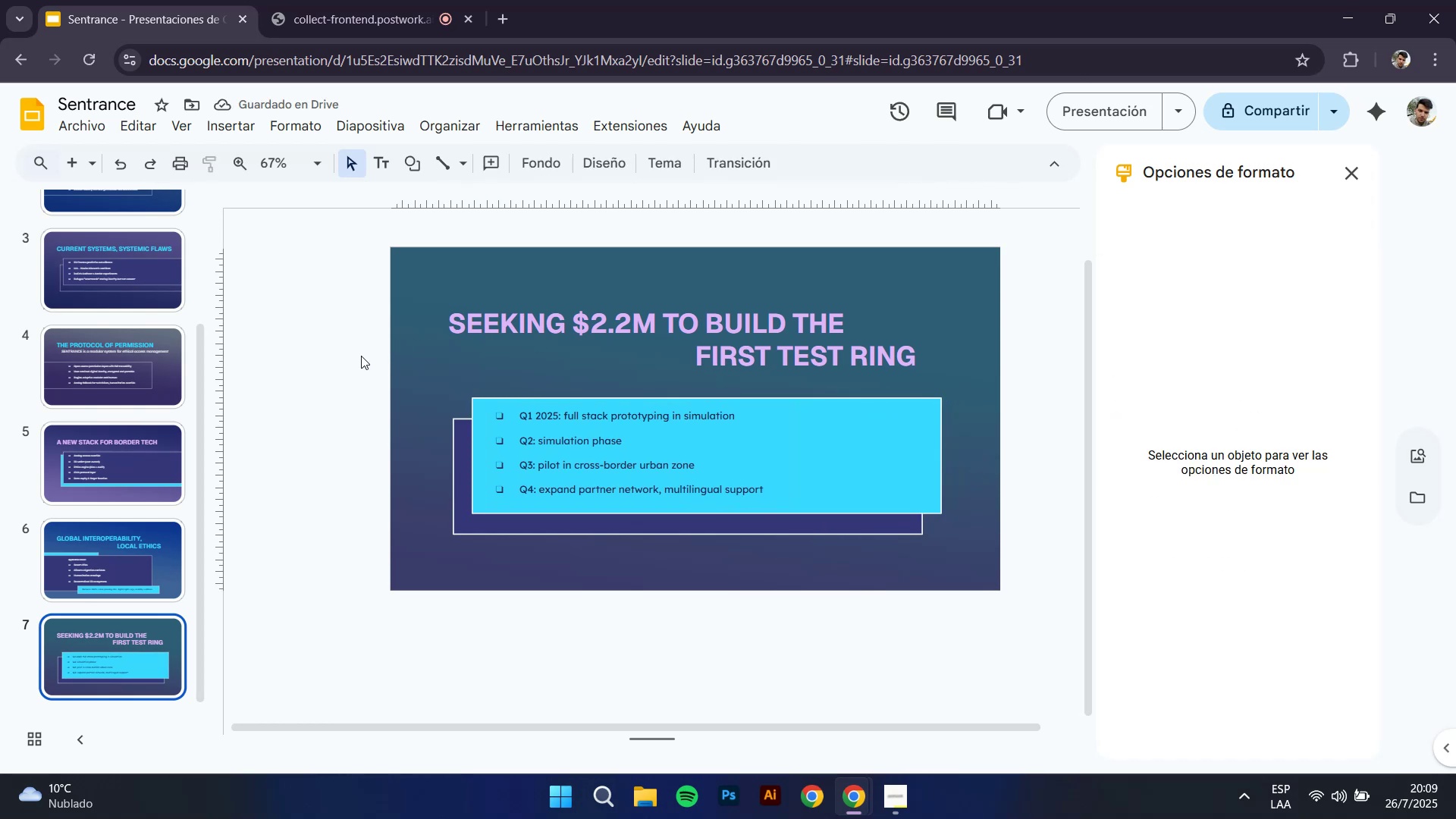 
left_click([84, 559])
 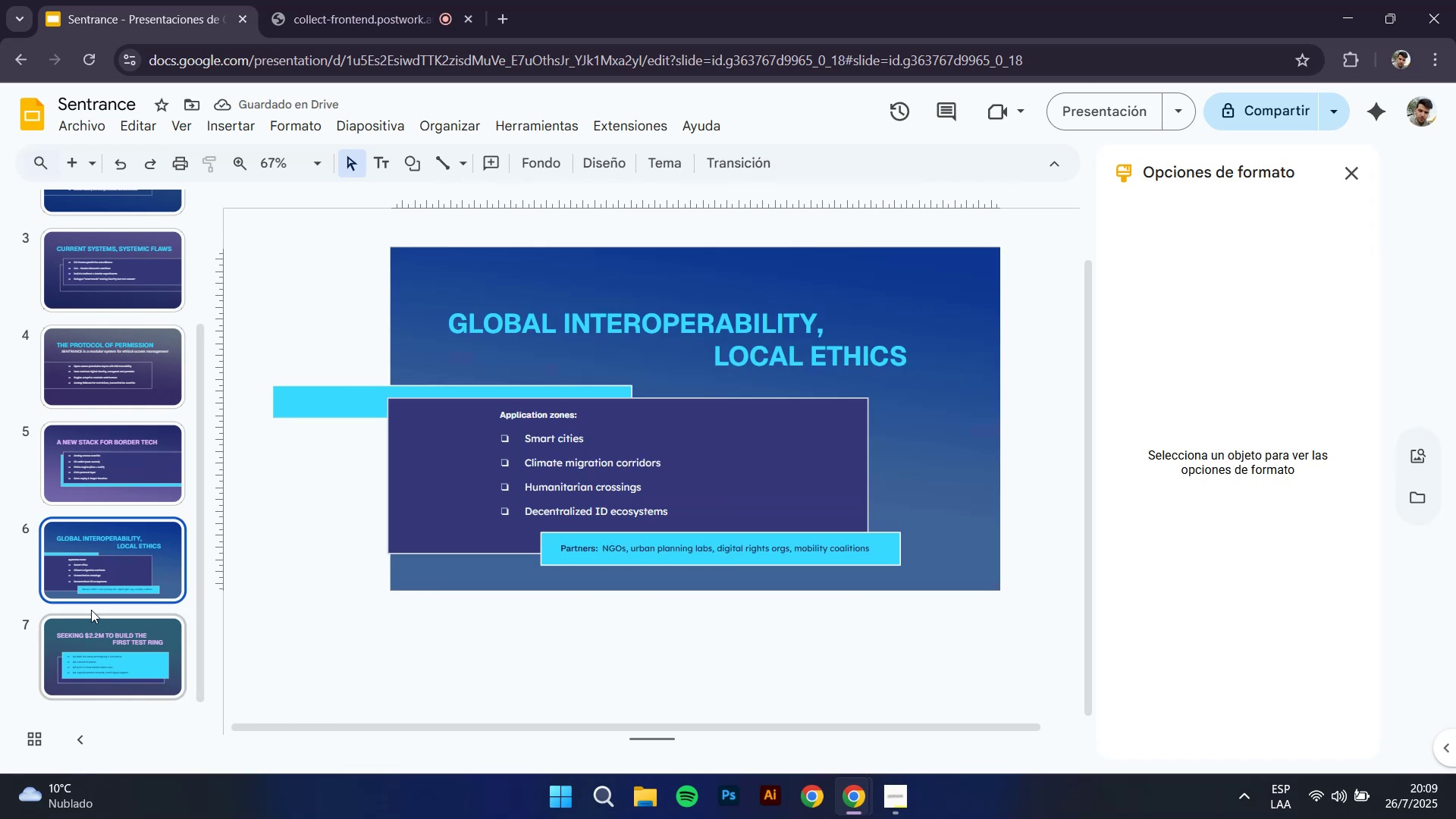 
left_click([93, 648])
 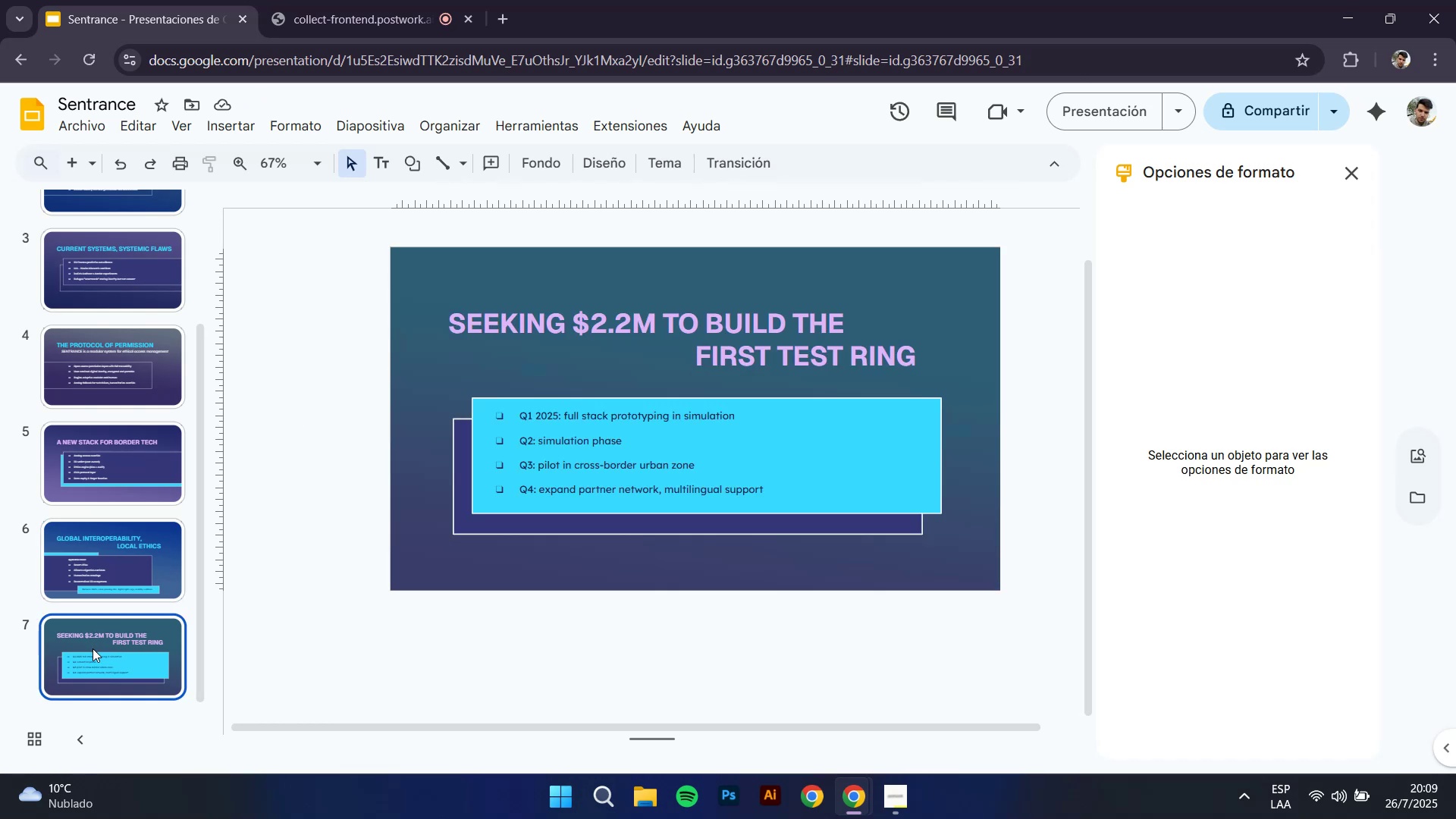 
left_click([150, 403])
 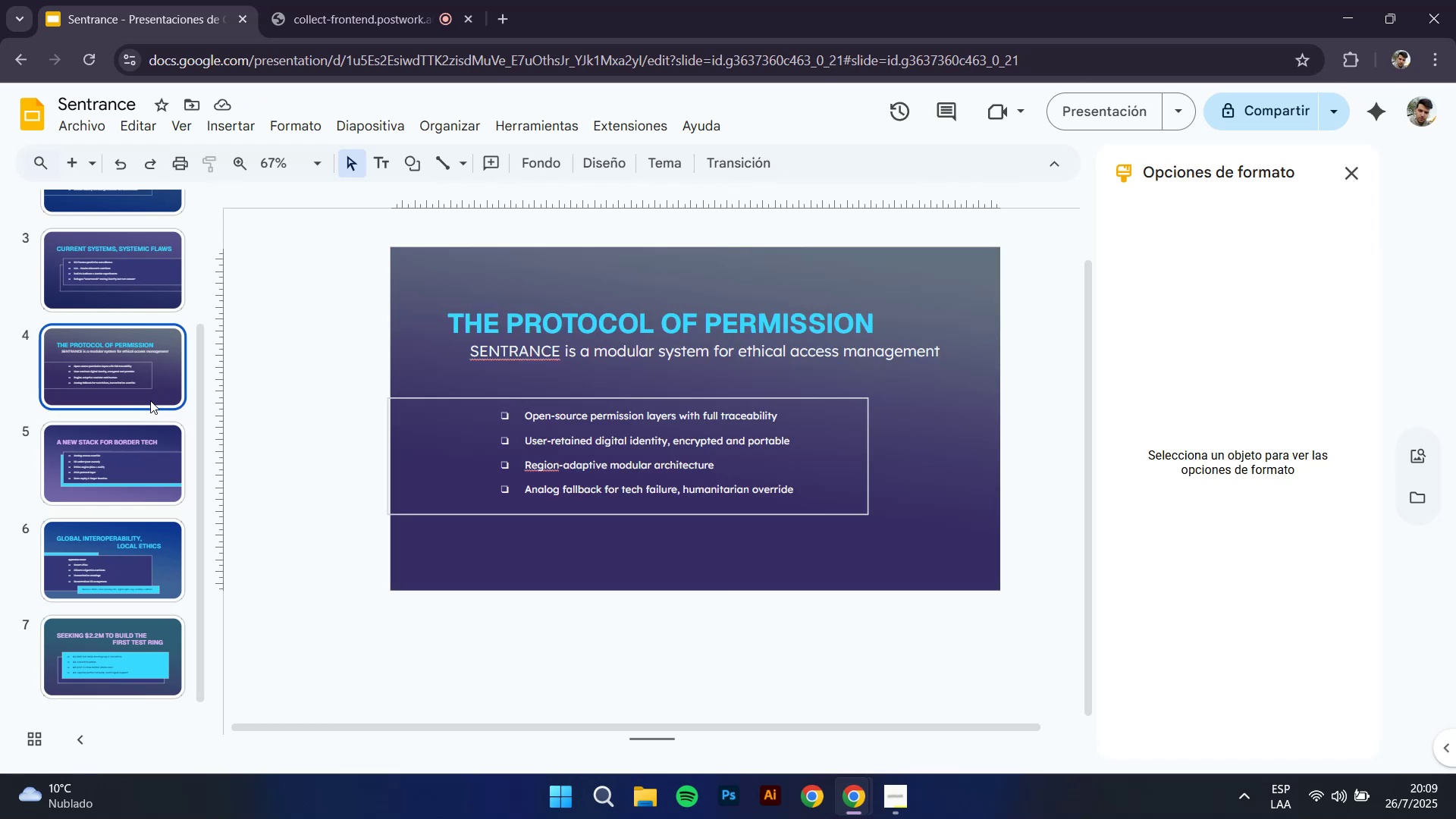 
left_click([138, 478])
 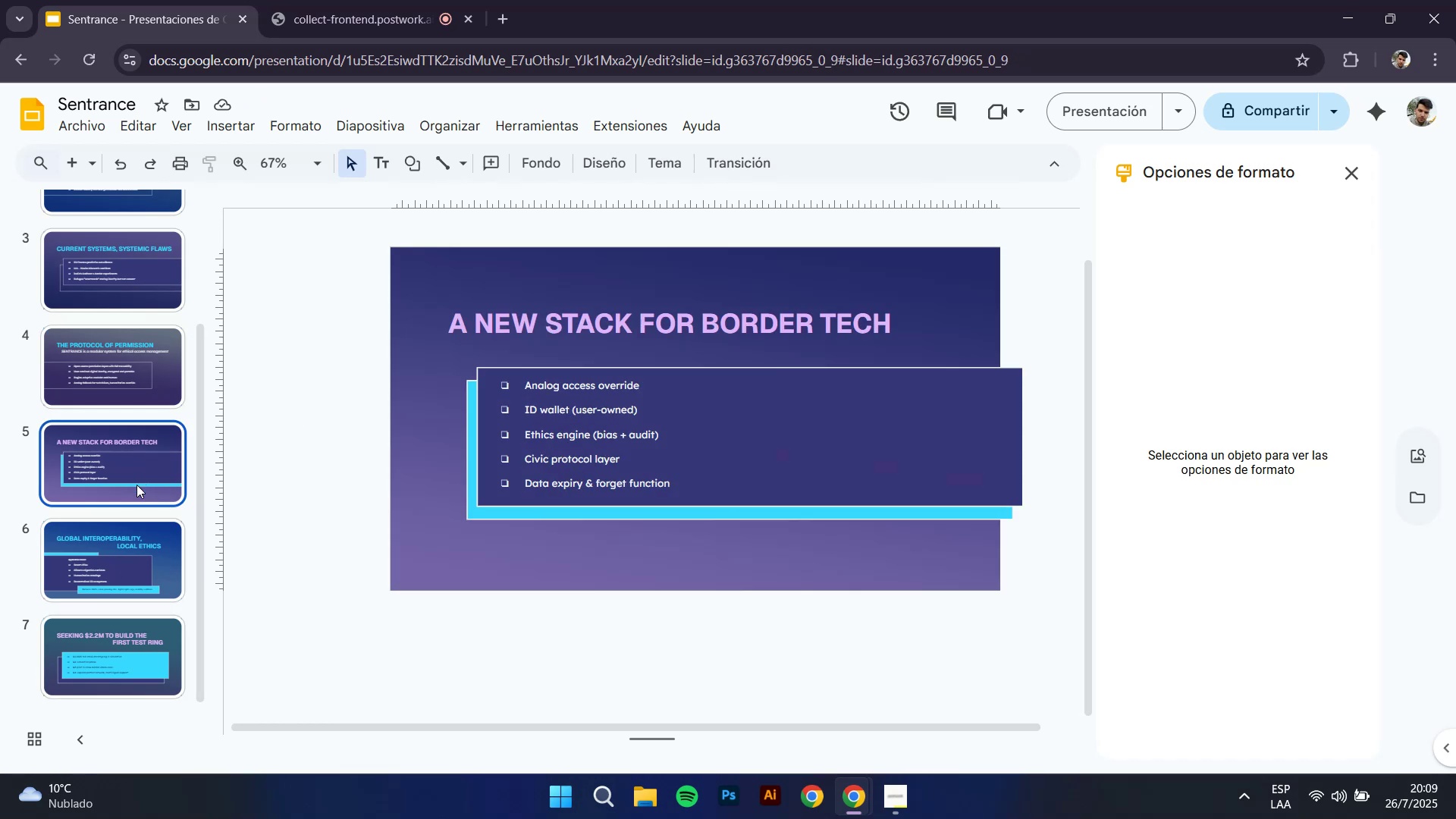 
left_click([121, 550])
 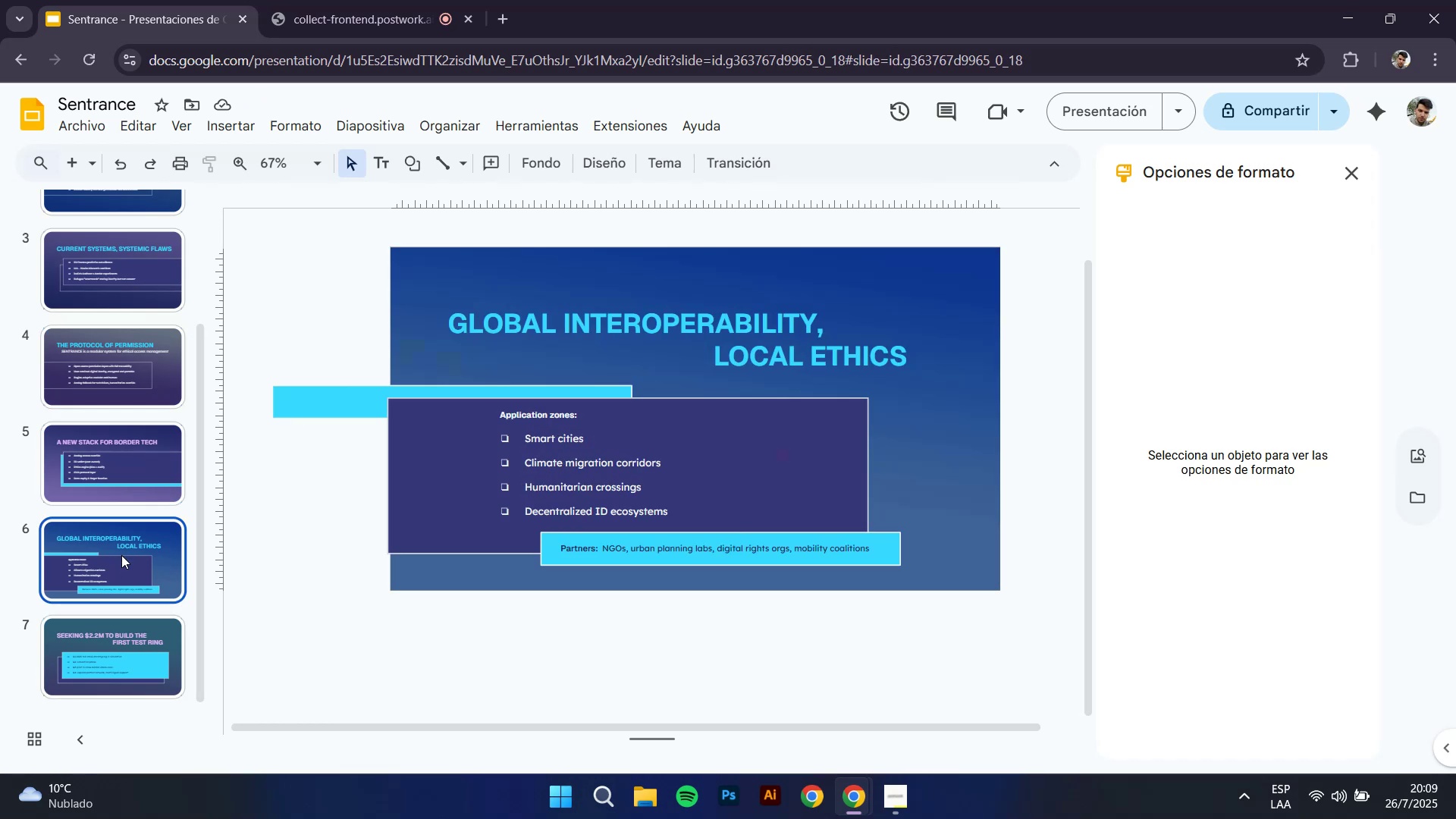 